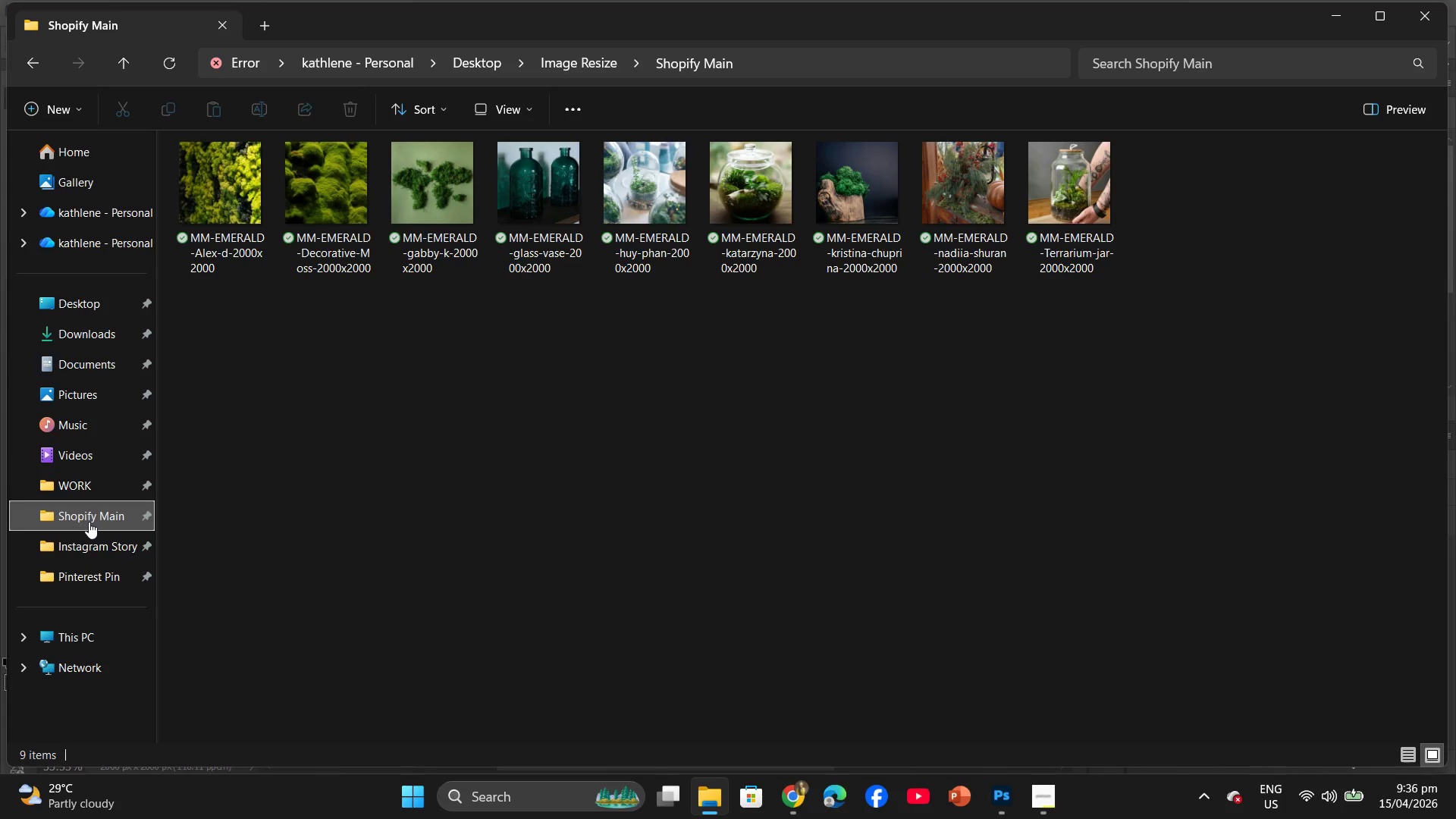 
left_click([95, 523])
 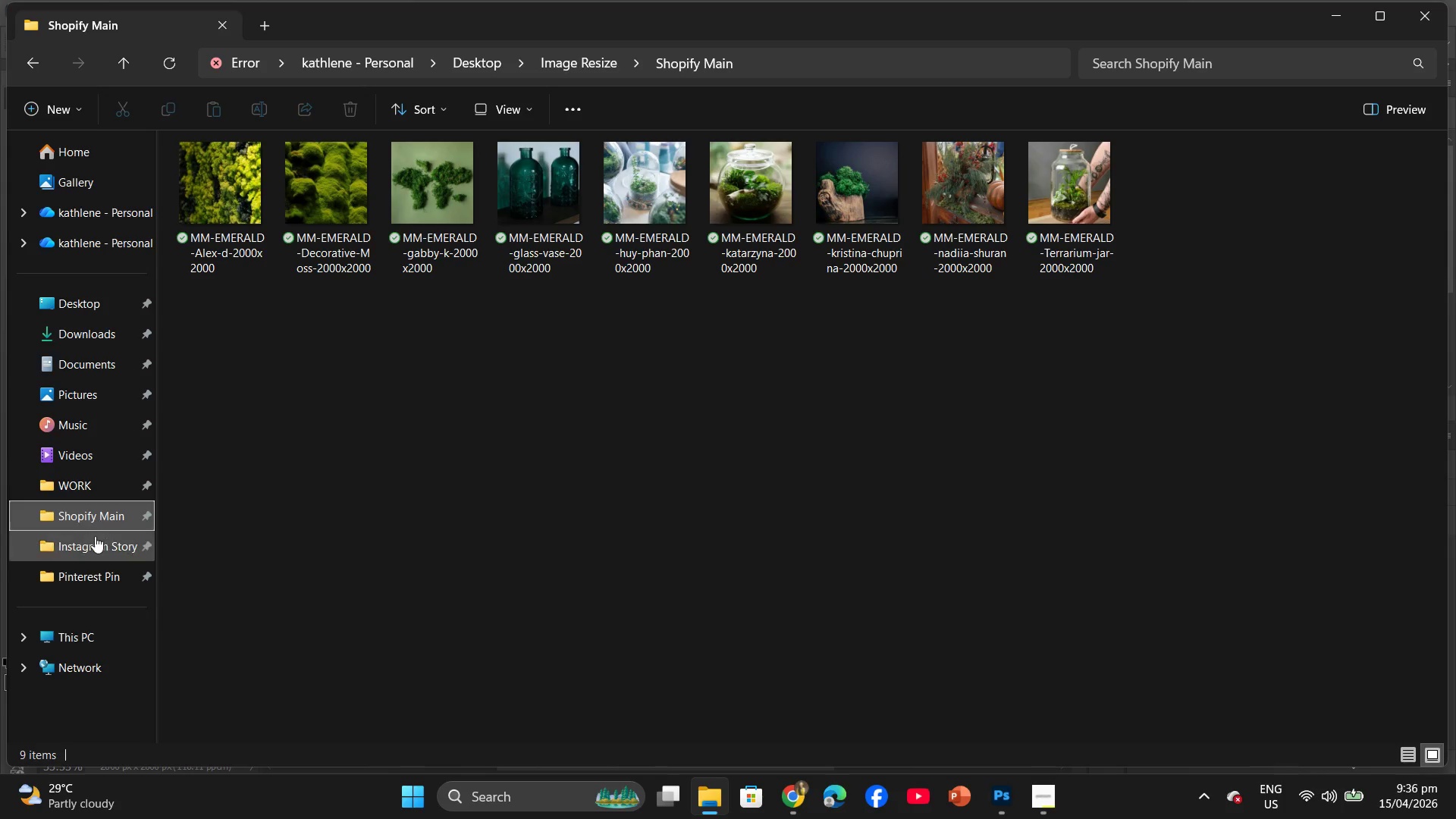 
double_click([95, 539])
 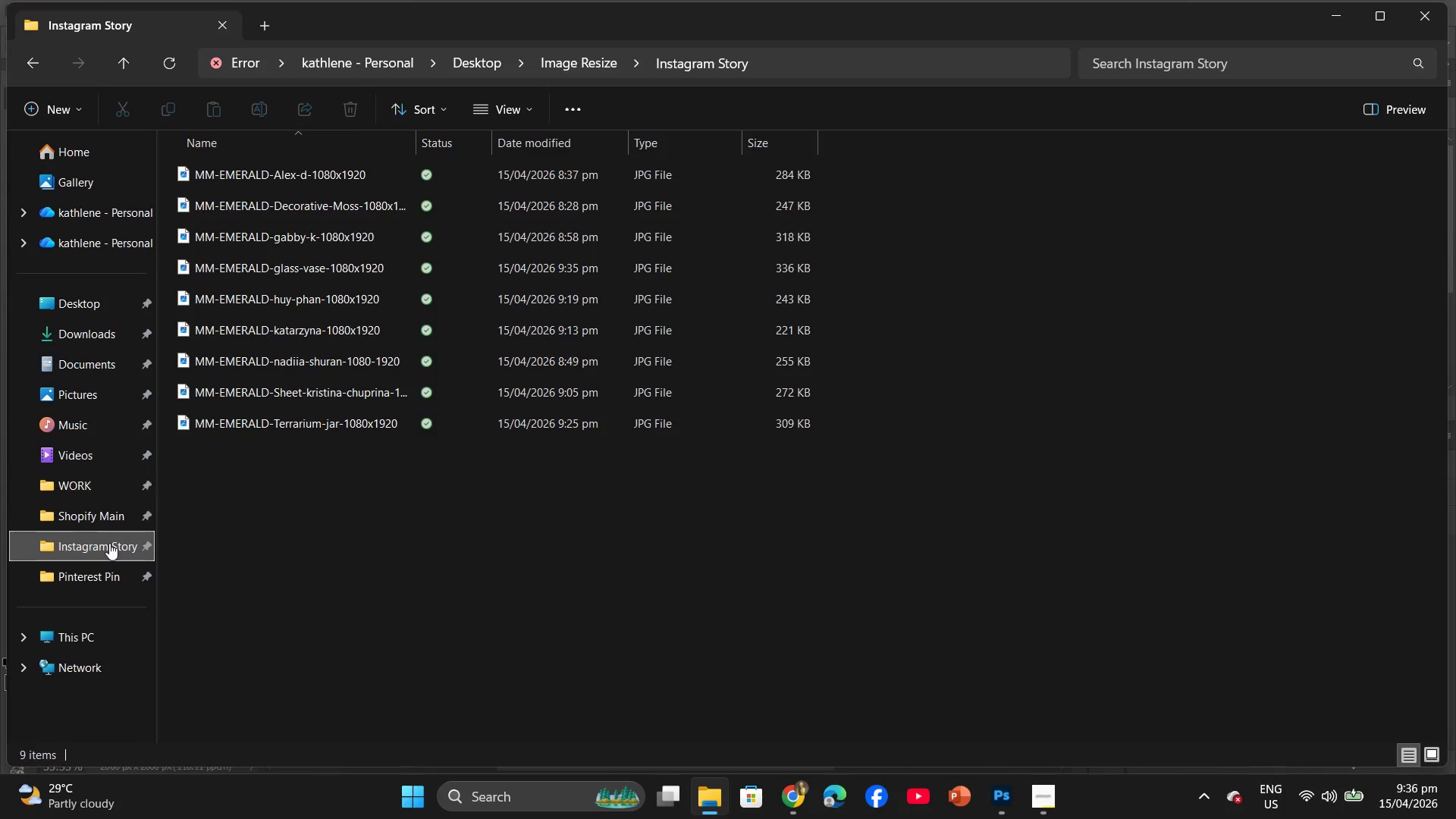 
double_click([96, 568])
 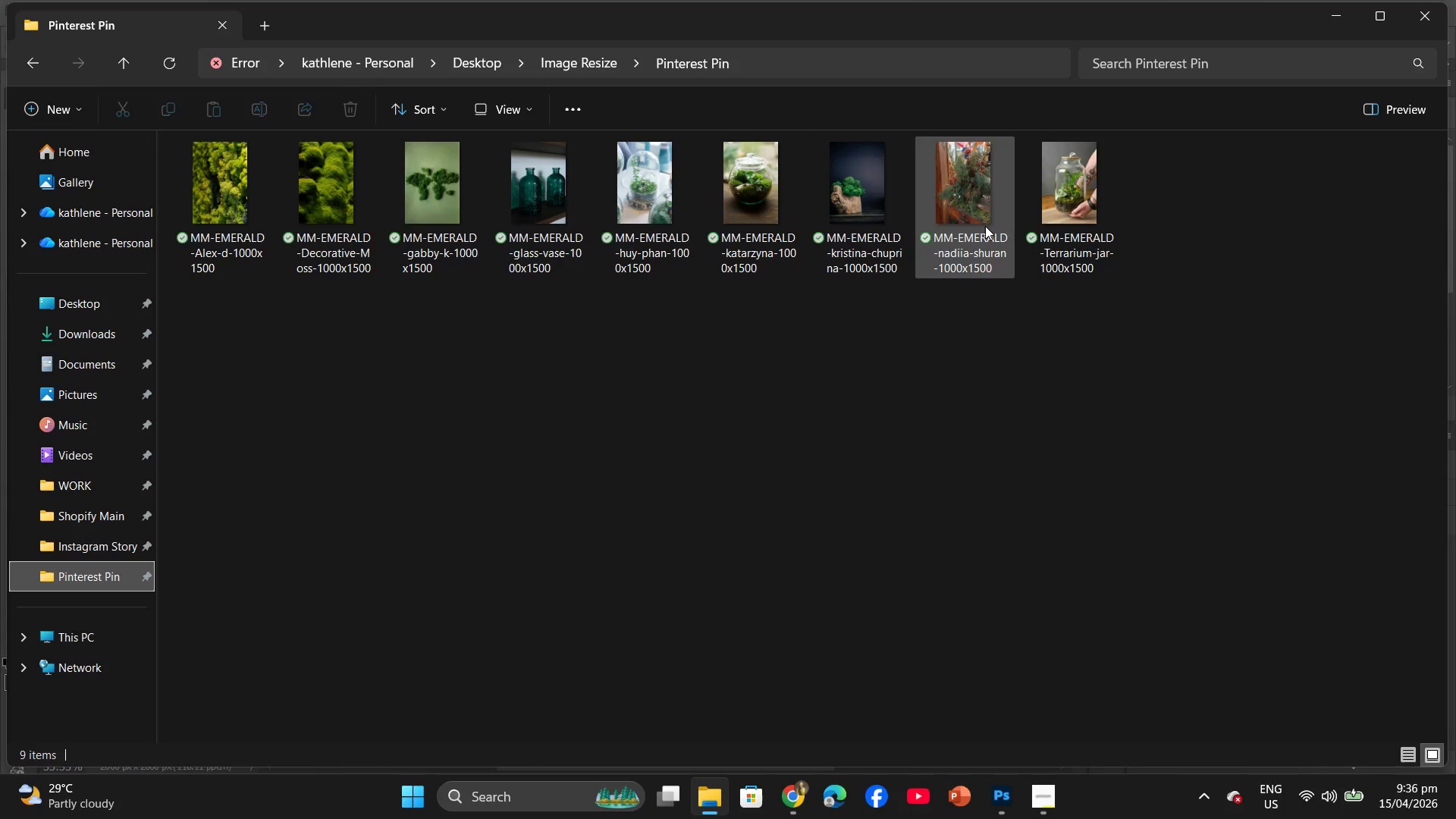 
wait(6.5)
 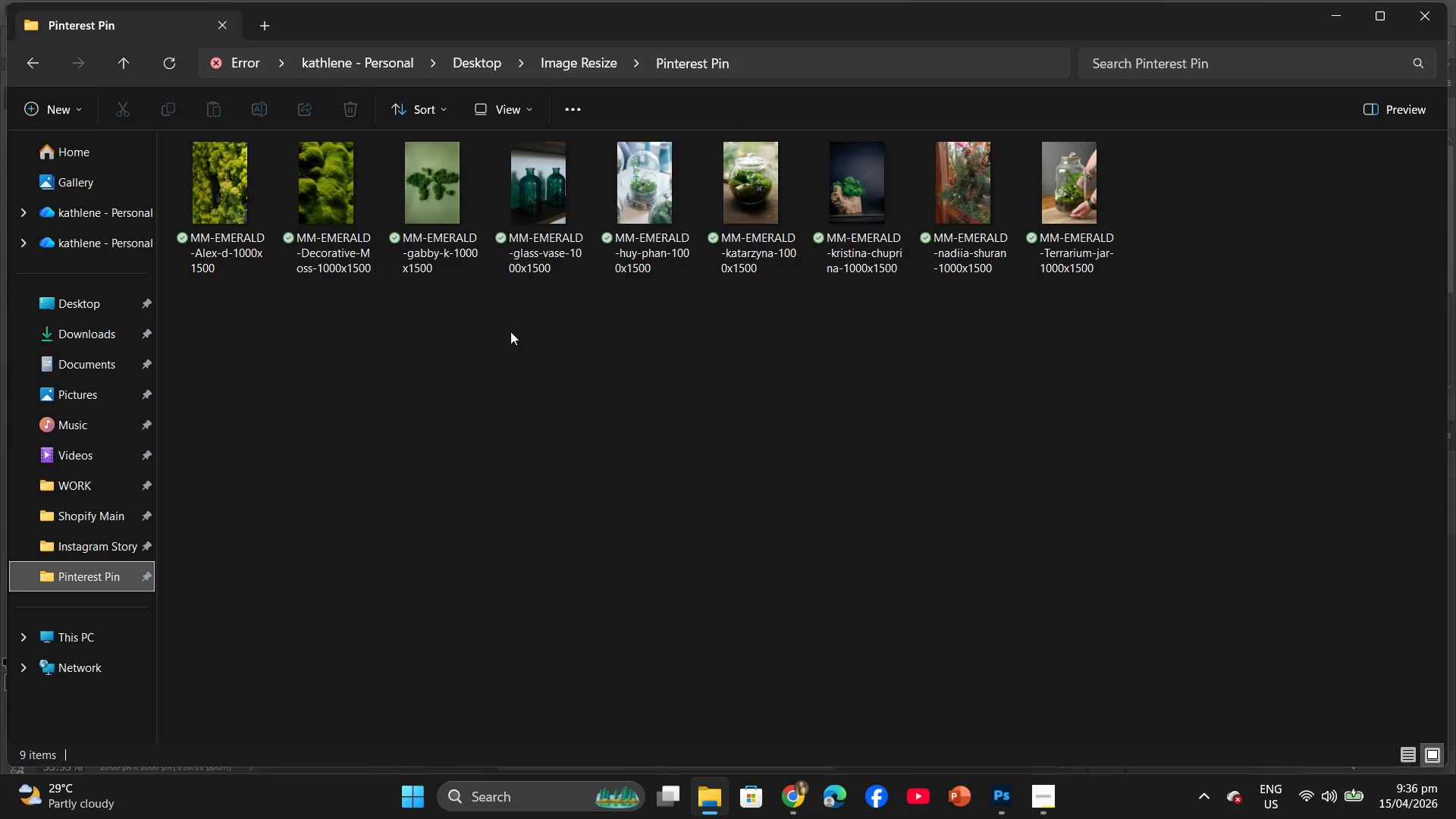 
left_click([83, 516])
 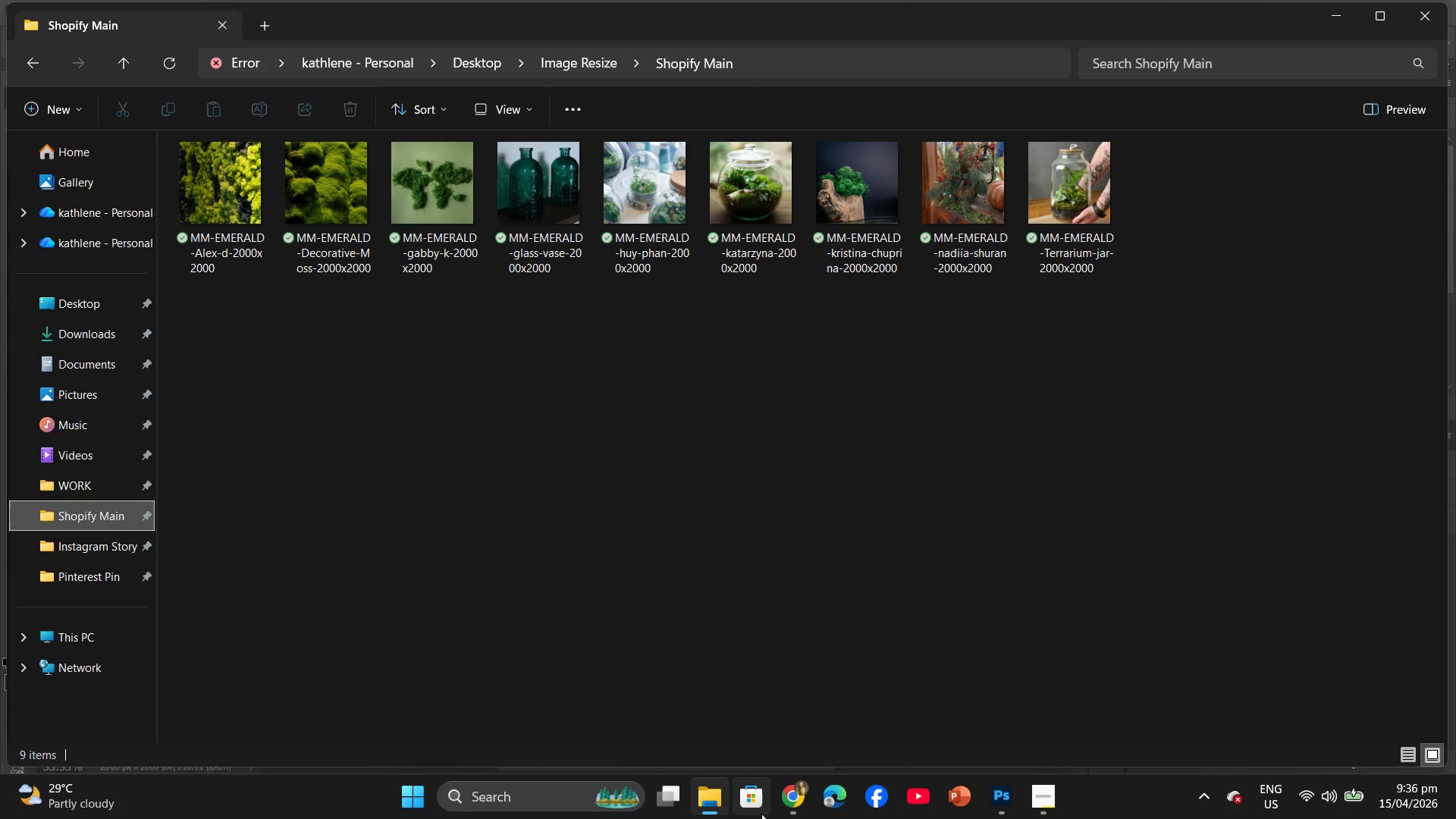 
left_click([785, 802])
 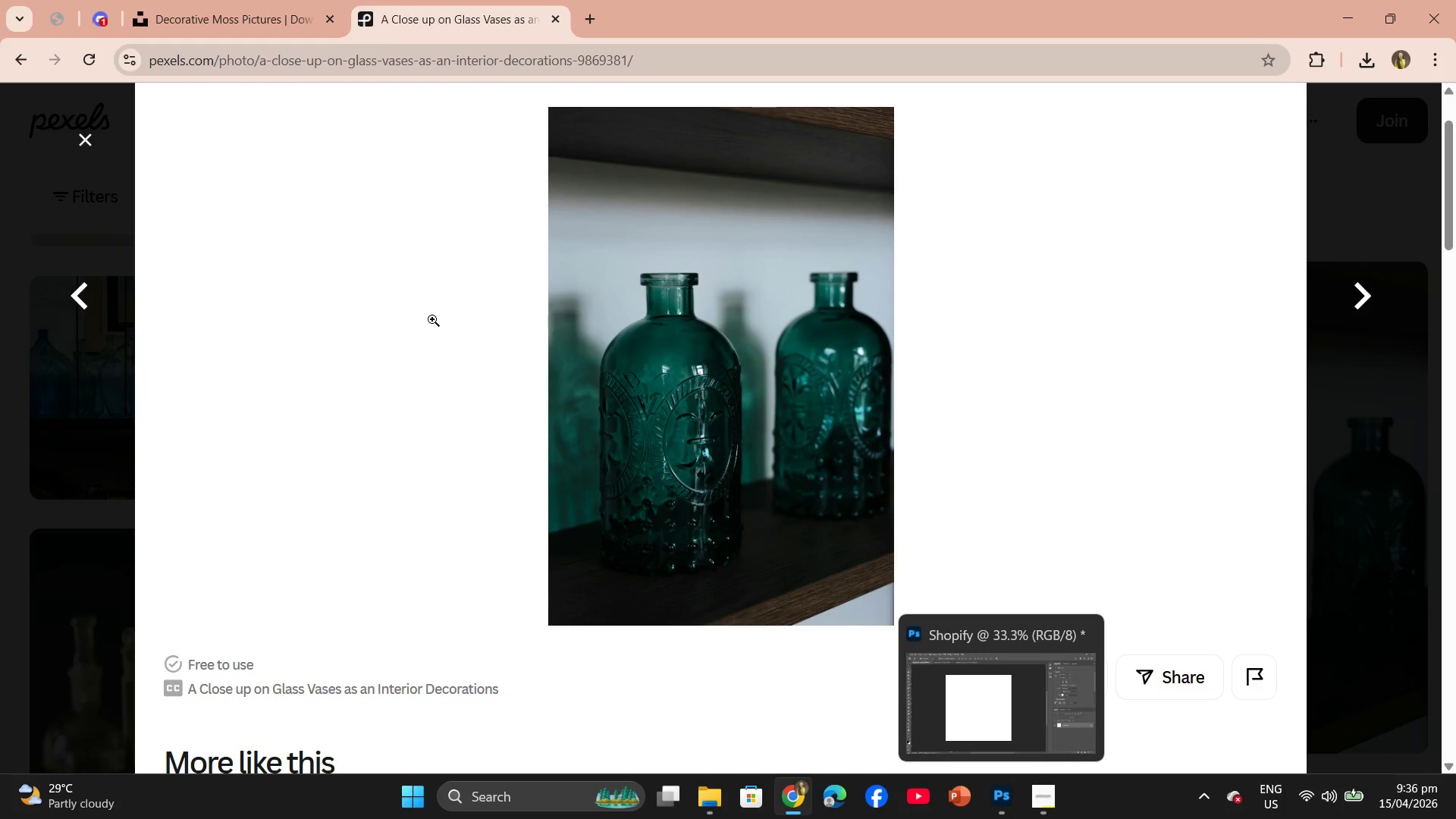 
left_click([86, 139])
 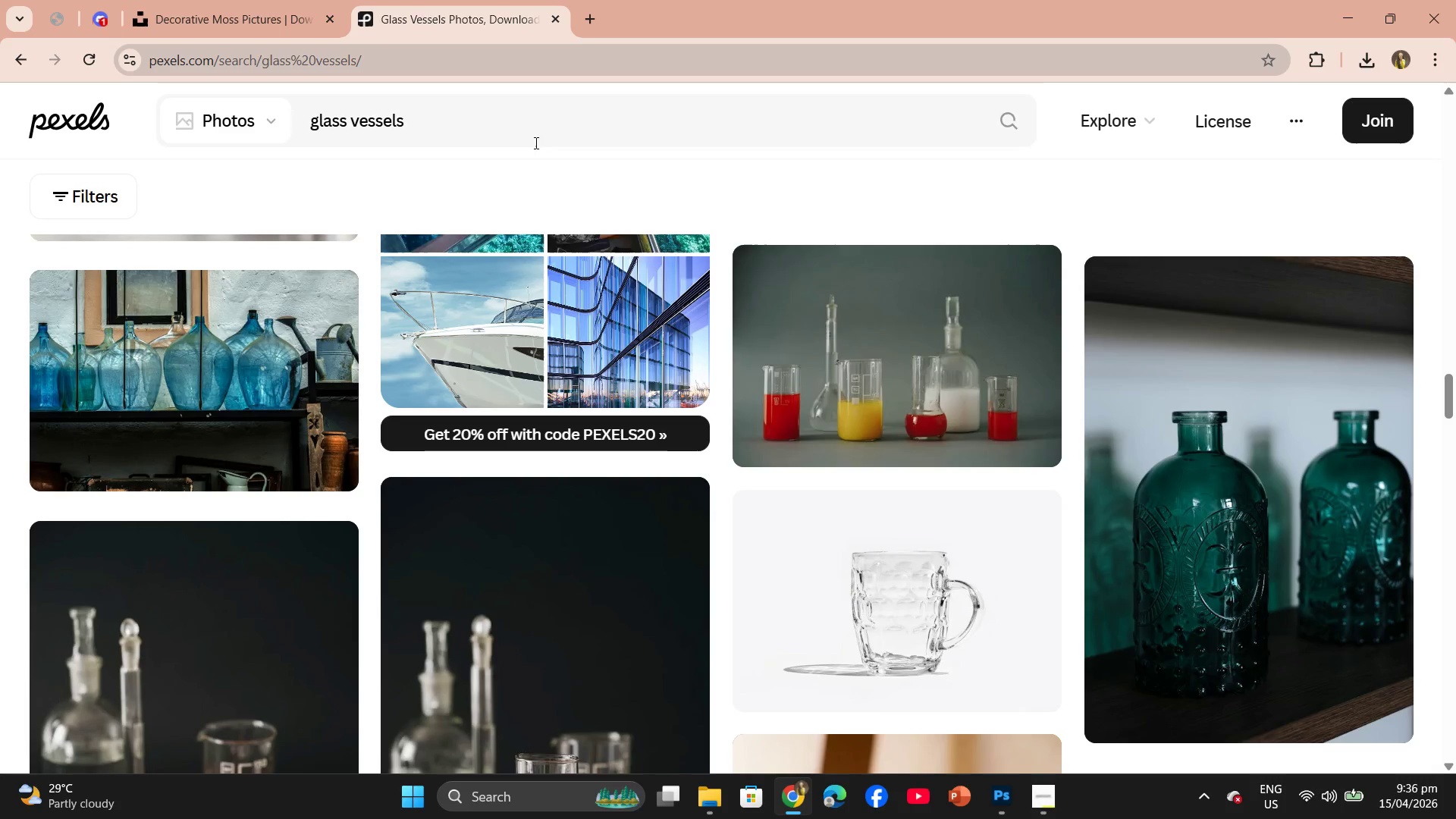 
scroll: coordinate [701, 404], scroll_direction: down, amount: 8.0
 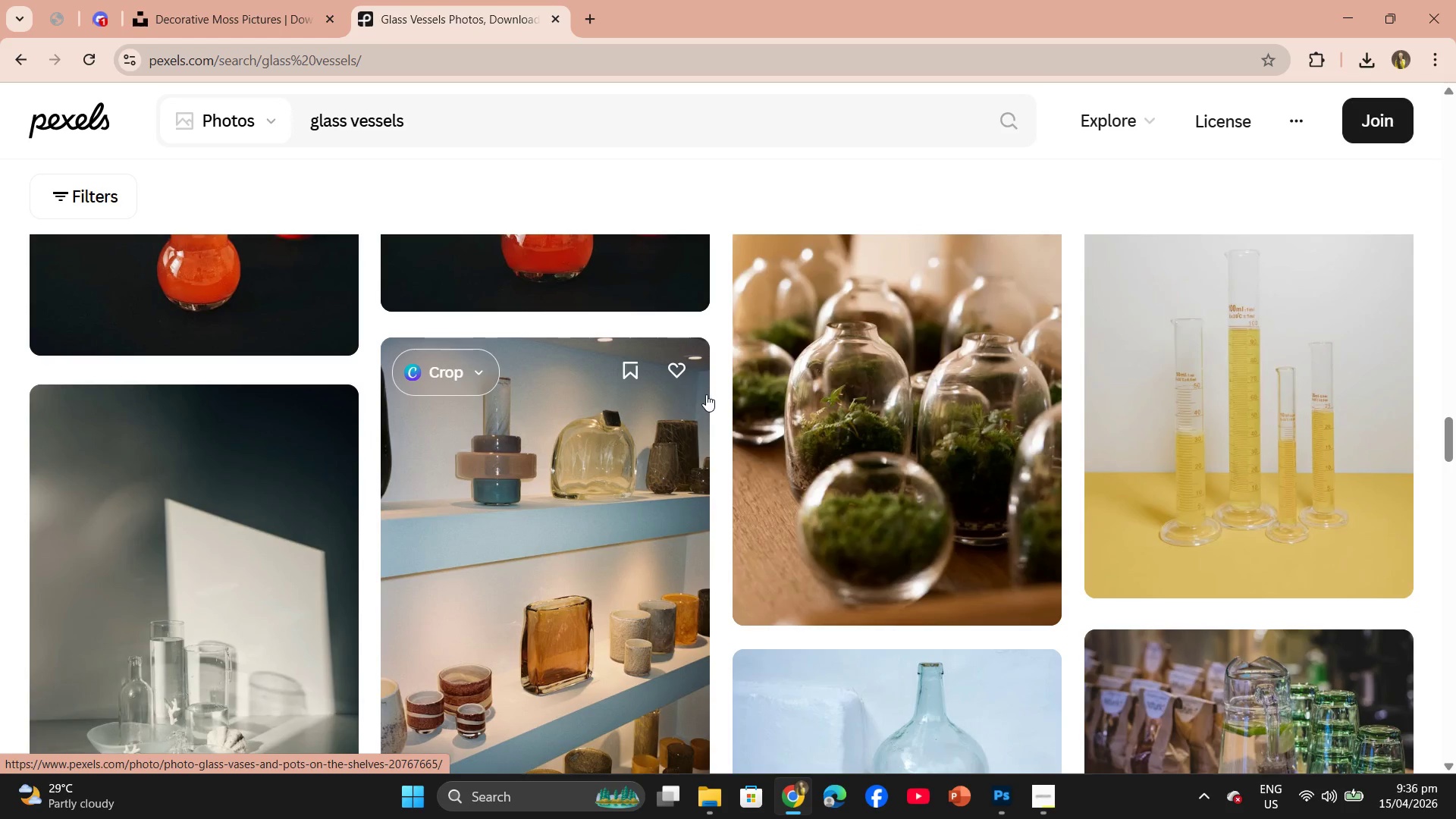 
scroll: coordinate [706, 394], scroll_direction: up, amount: 1.0
 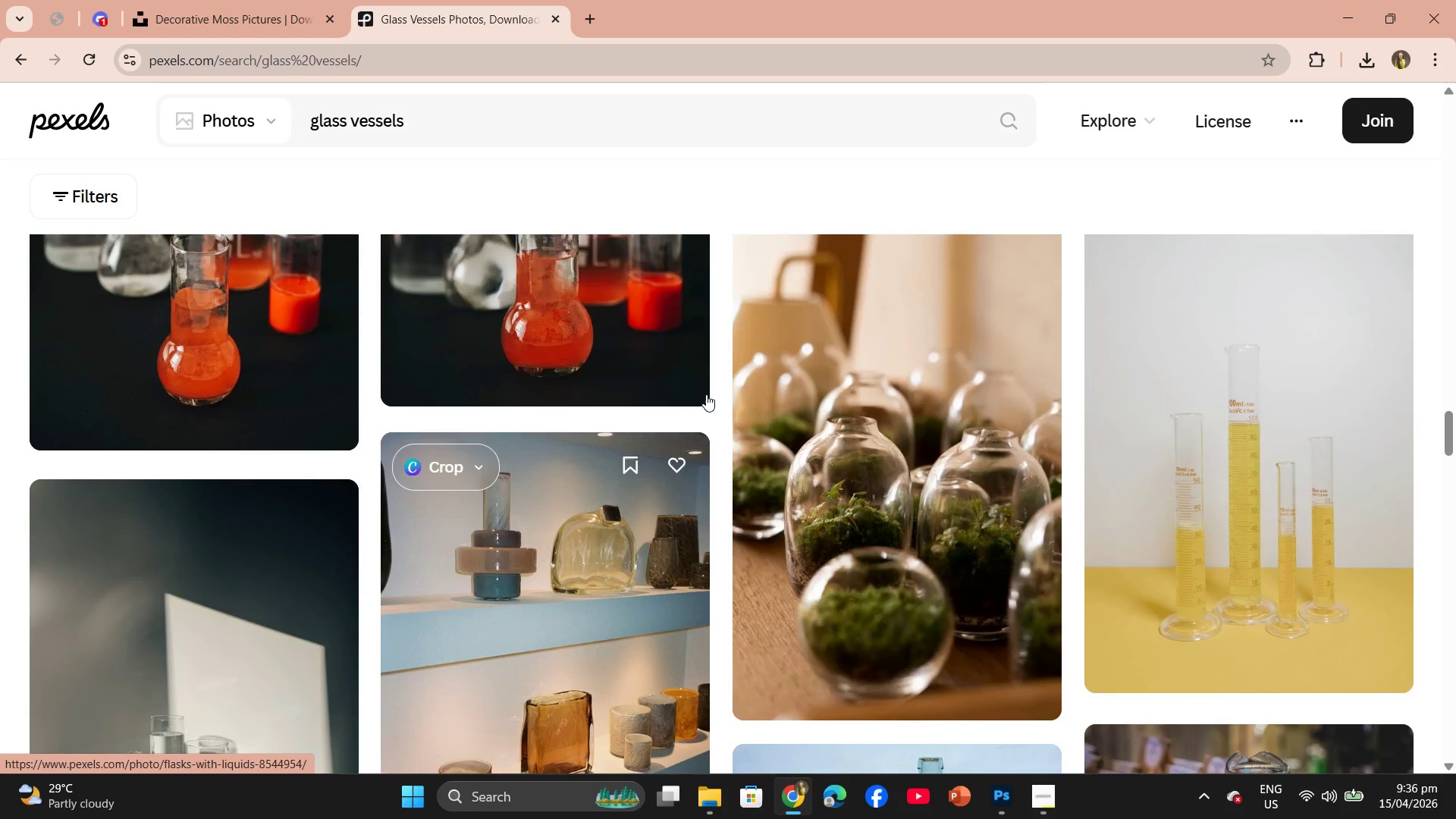 
scroll: coordinate [706, 394], scroll_direction: down, amount: 1.0
 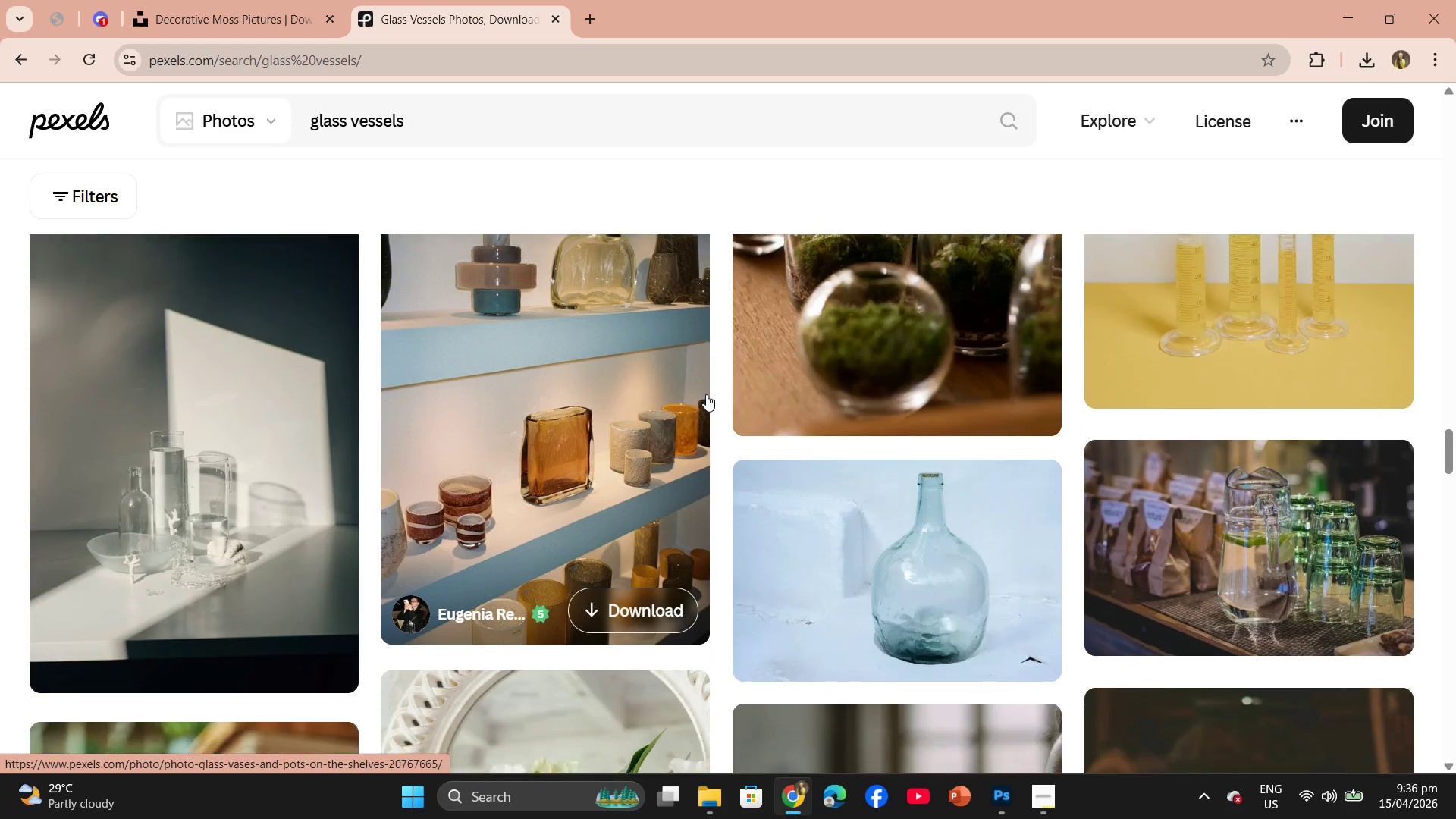 
scroll: coordinate [706, 394], scroll_direction: up, amount: 2.0
 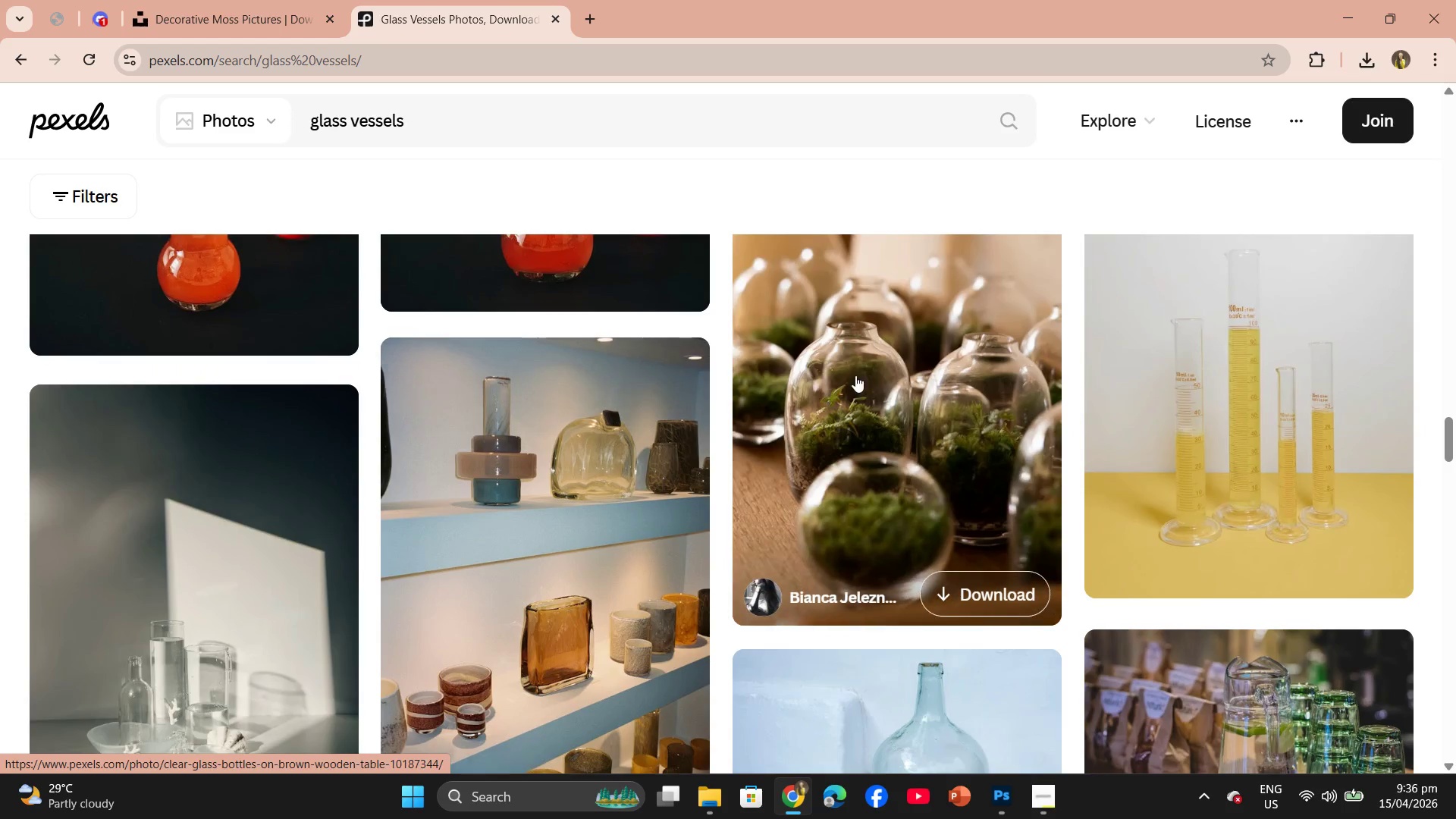 
left_click([855, 375])
 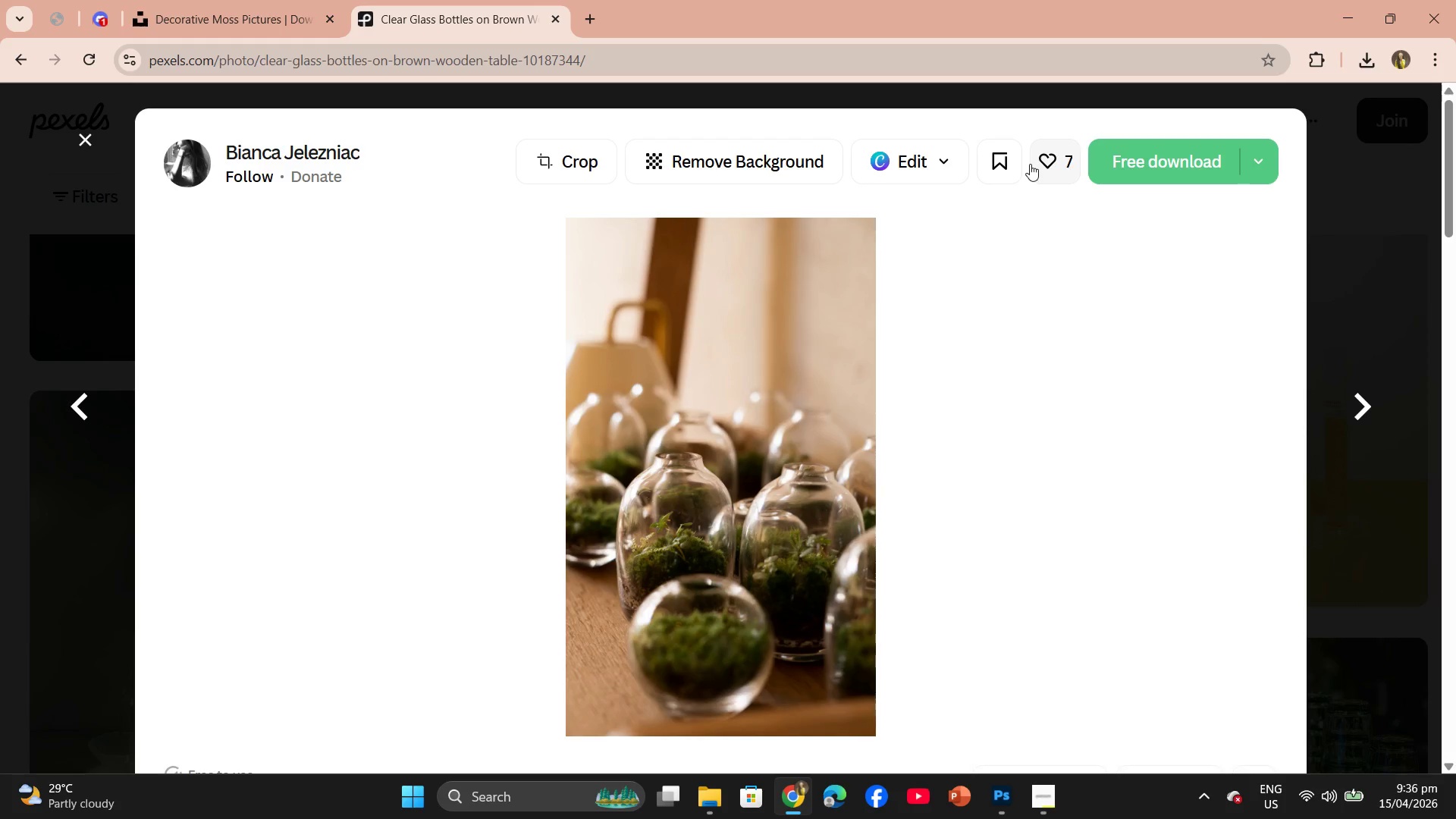 
wait(8.62)
 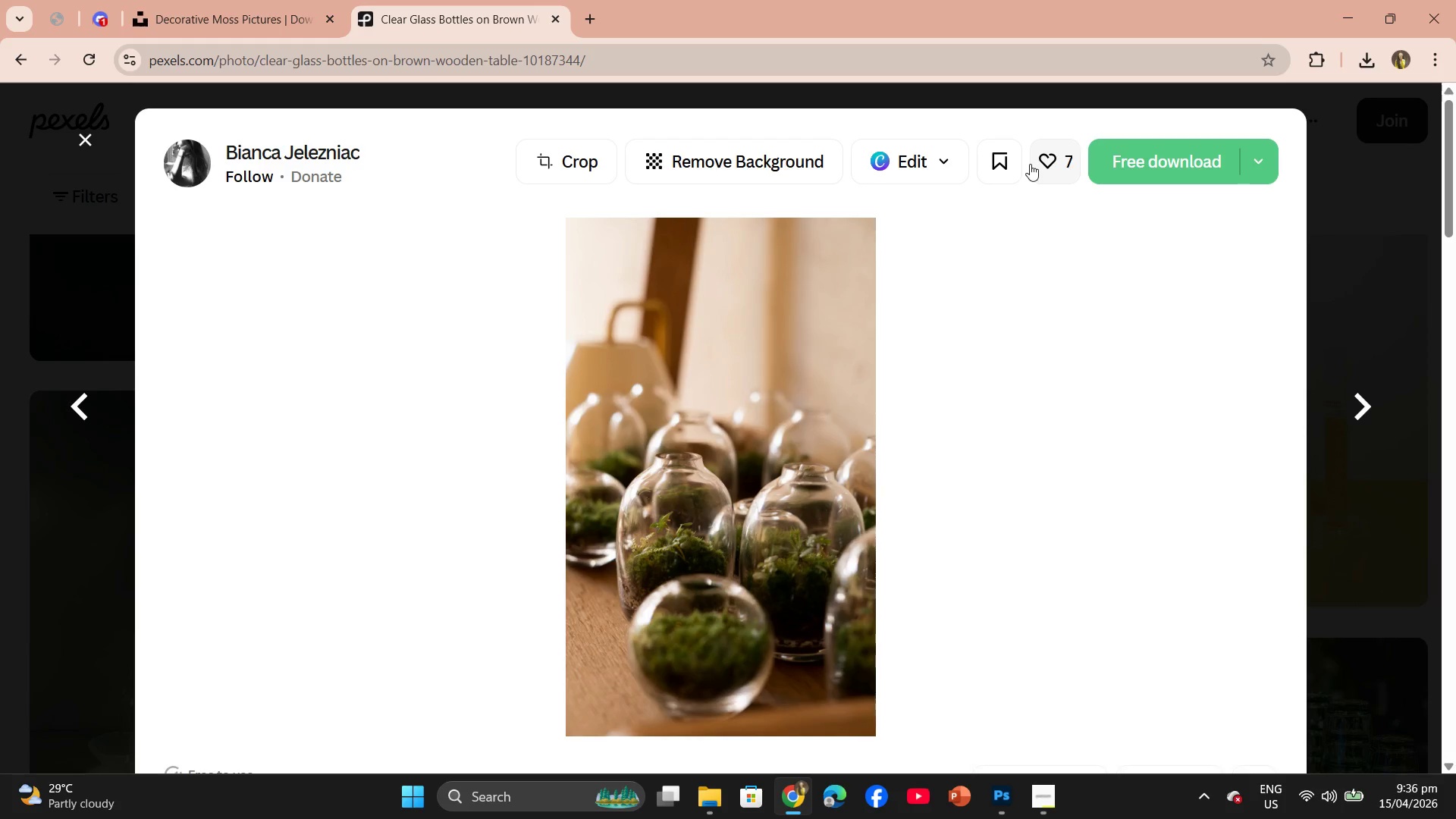 
scroll: coordinate [1053, 402], scroll_direction: down, amount: 3.0
 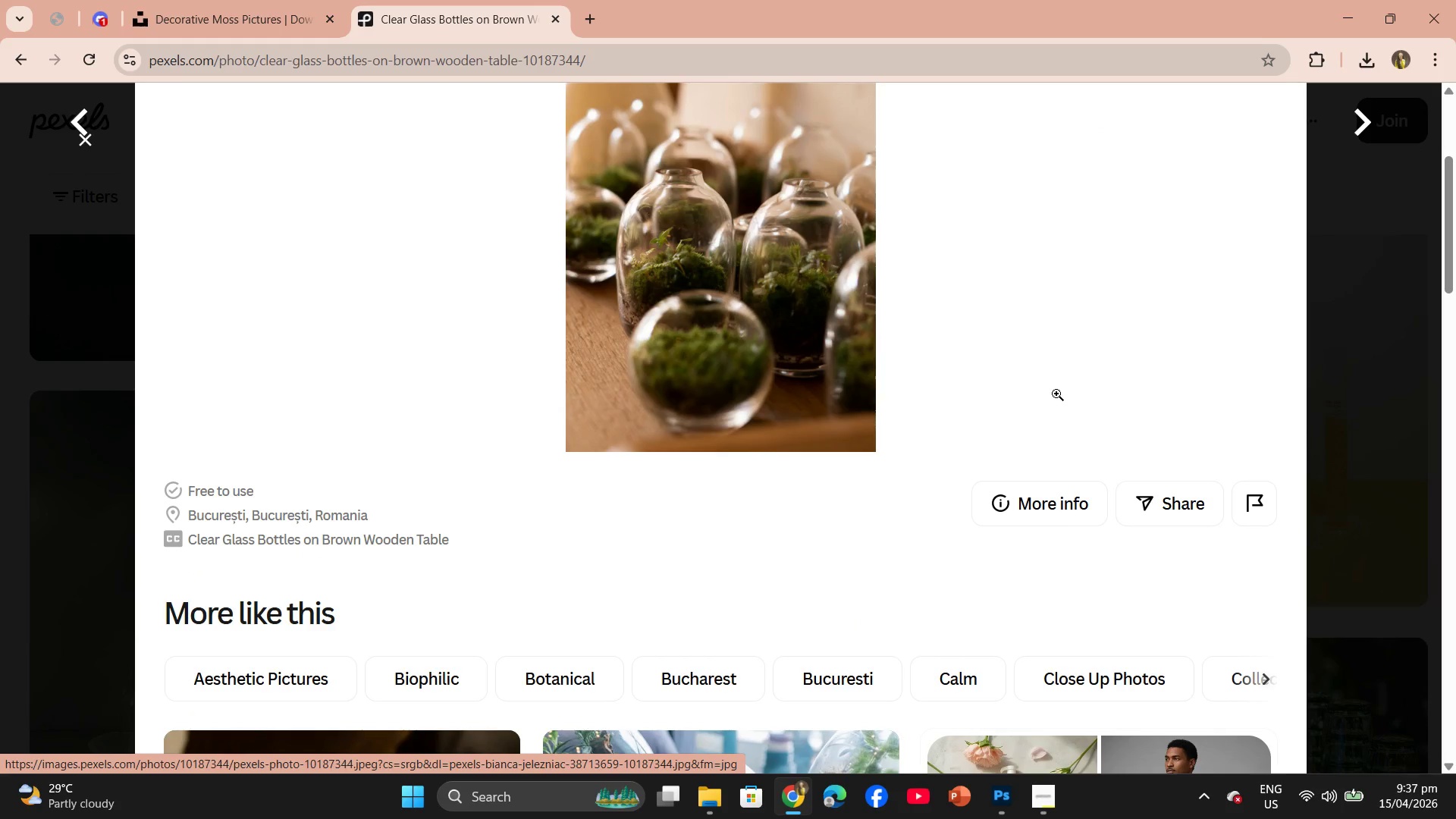 
scroll: coordinate [1057, 394], scroll_direction: none, amount: 0.0
 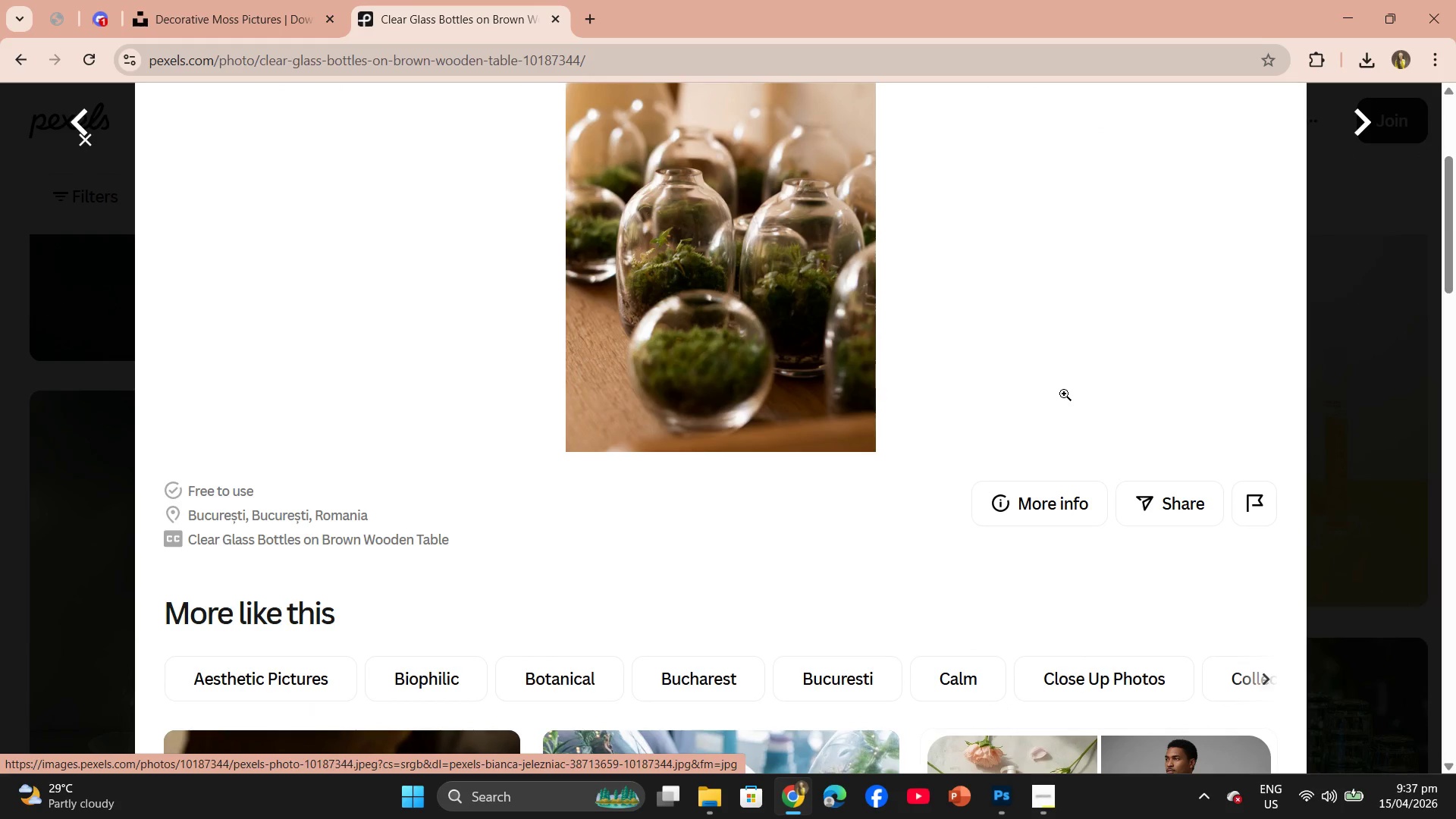 
scroll: coordinate [1064, 394], scroll_direction: up, amount: 1.0
 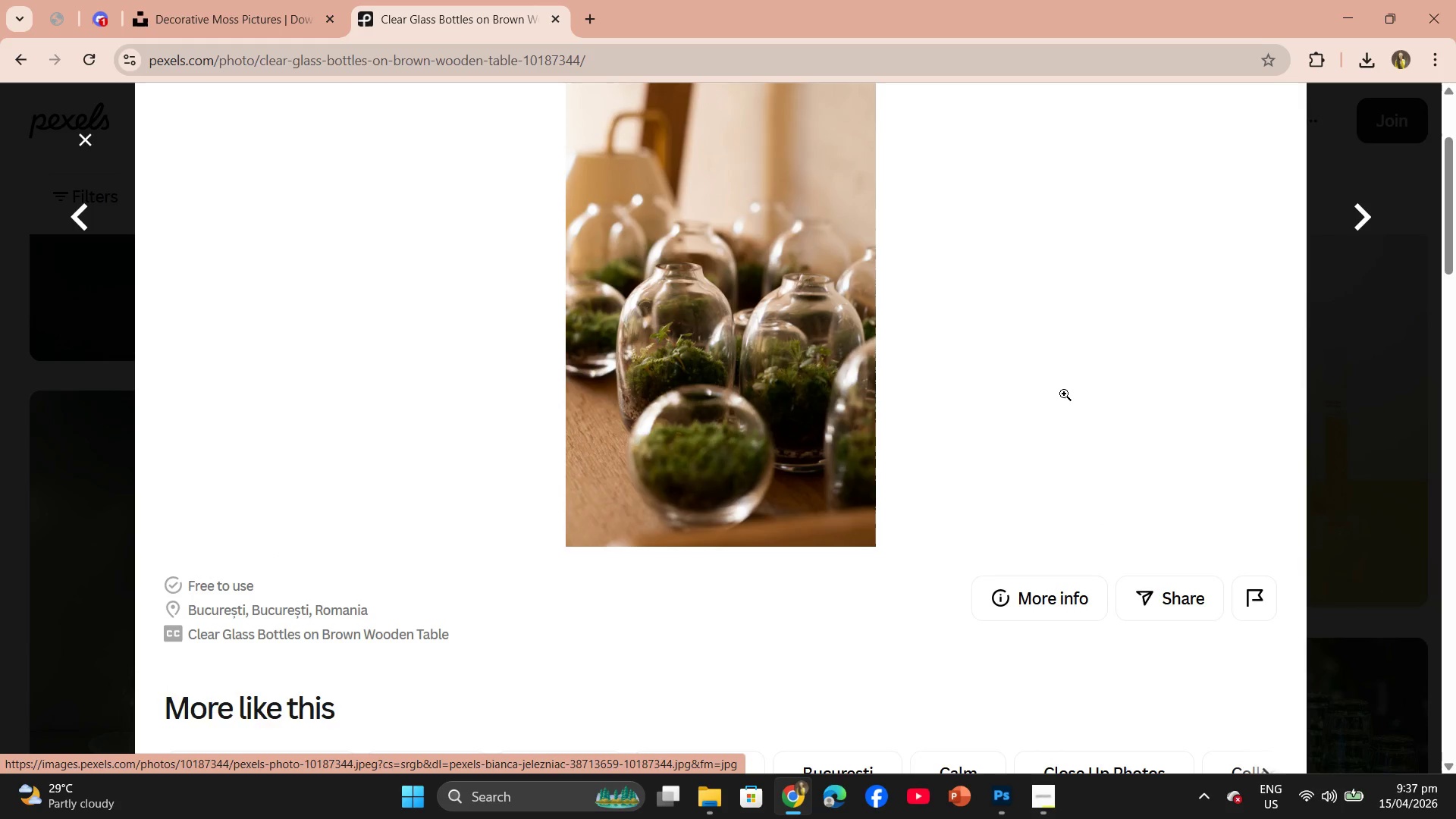 
scroll: coordinate [1064, 394], scroll_direction: down, amount: 1.0
 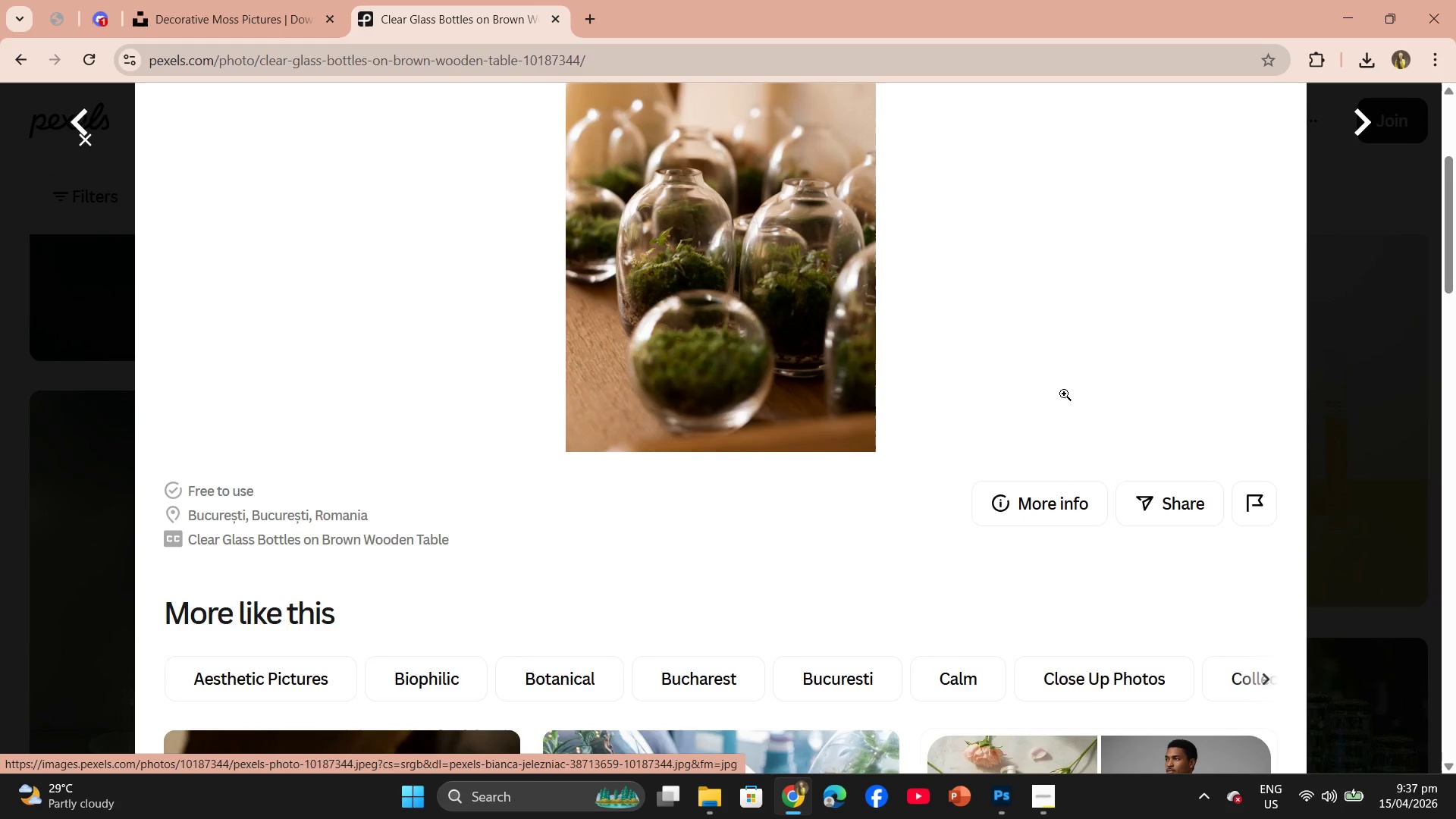 
scroll: coordinate [1064, 394], scroll_direction: up, amount: 2.0
 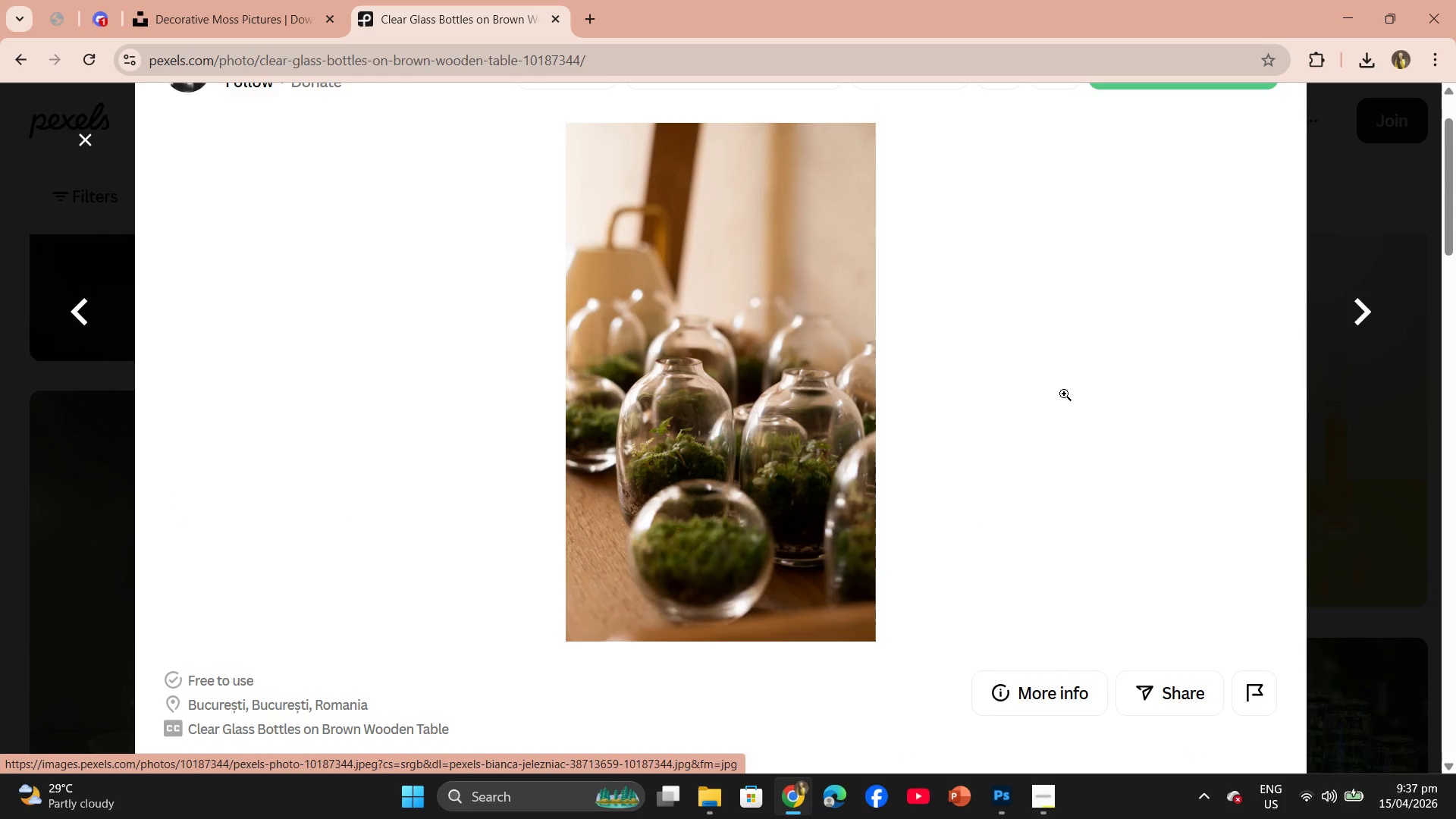 
scroll: coordinate [1064, 394], scroll_direction: down, amount: 1.0
 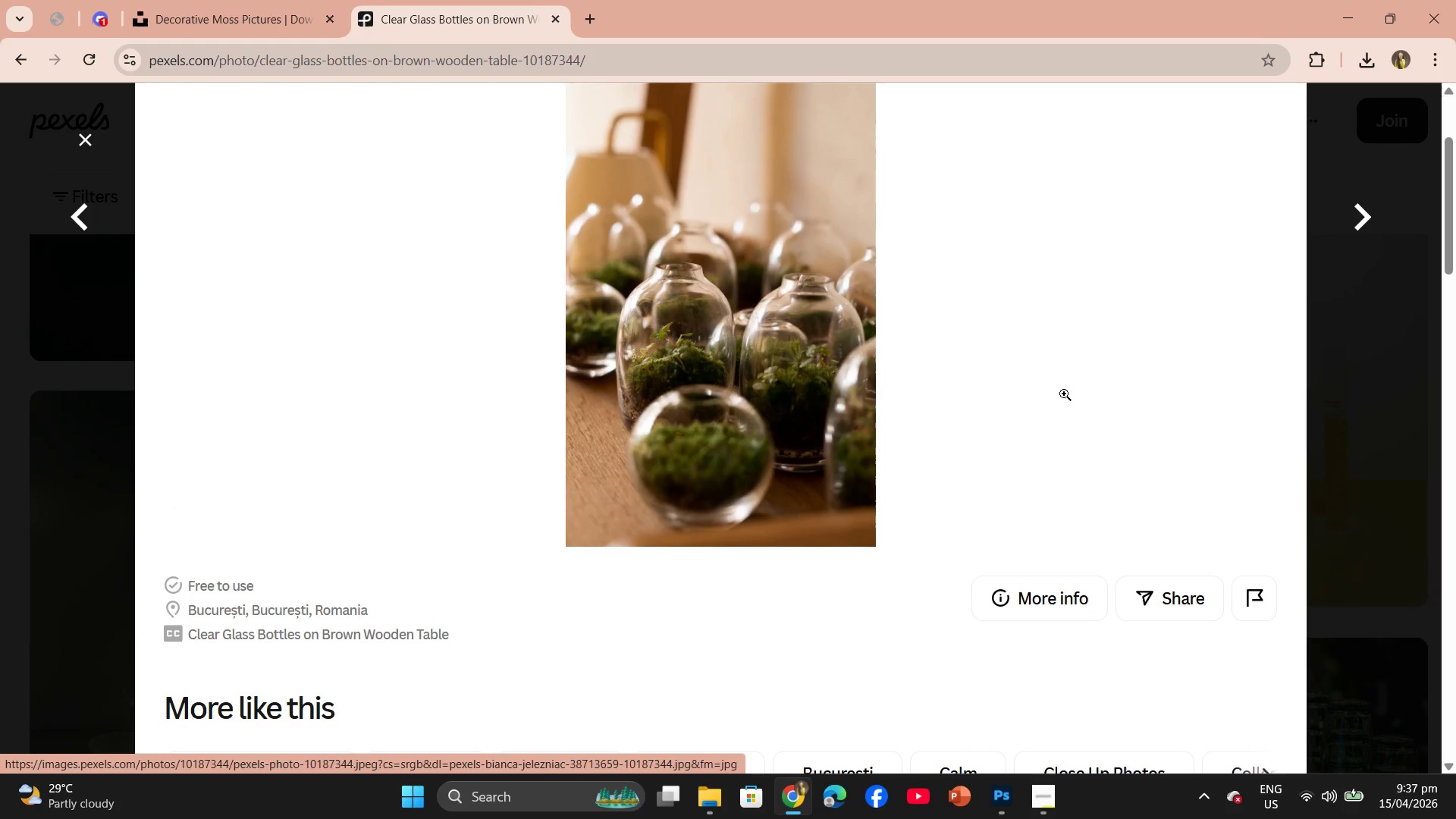 
scroll: coordinate [1064, 391], scroll_direction: up, amount: 4.0
 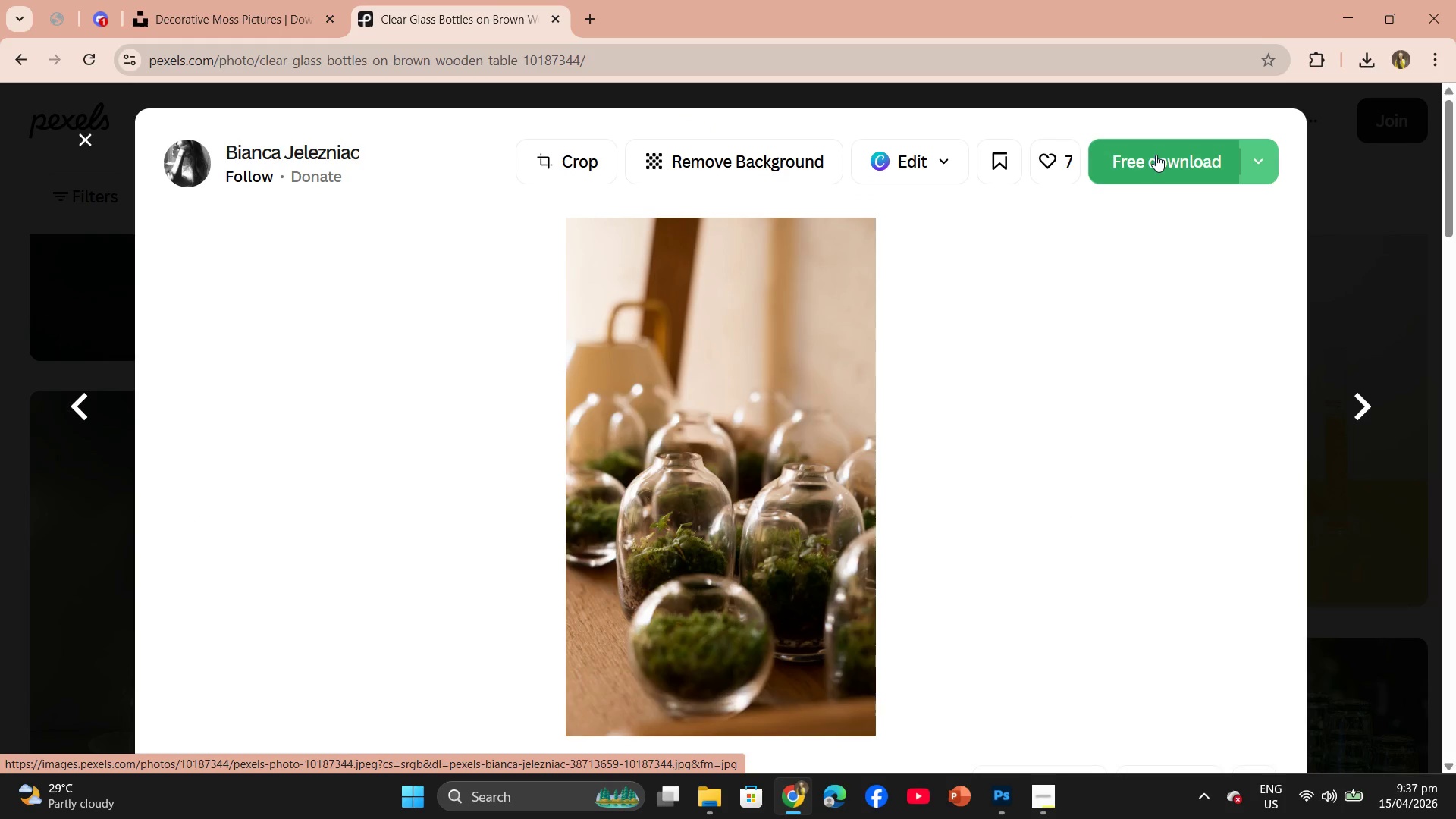 
left_click([1151, 162])
 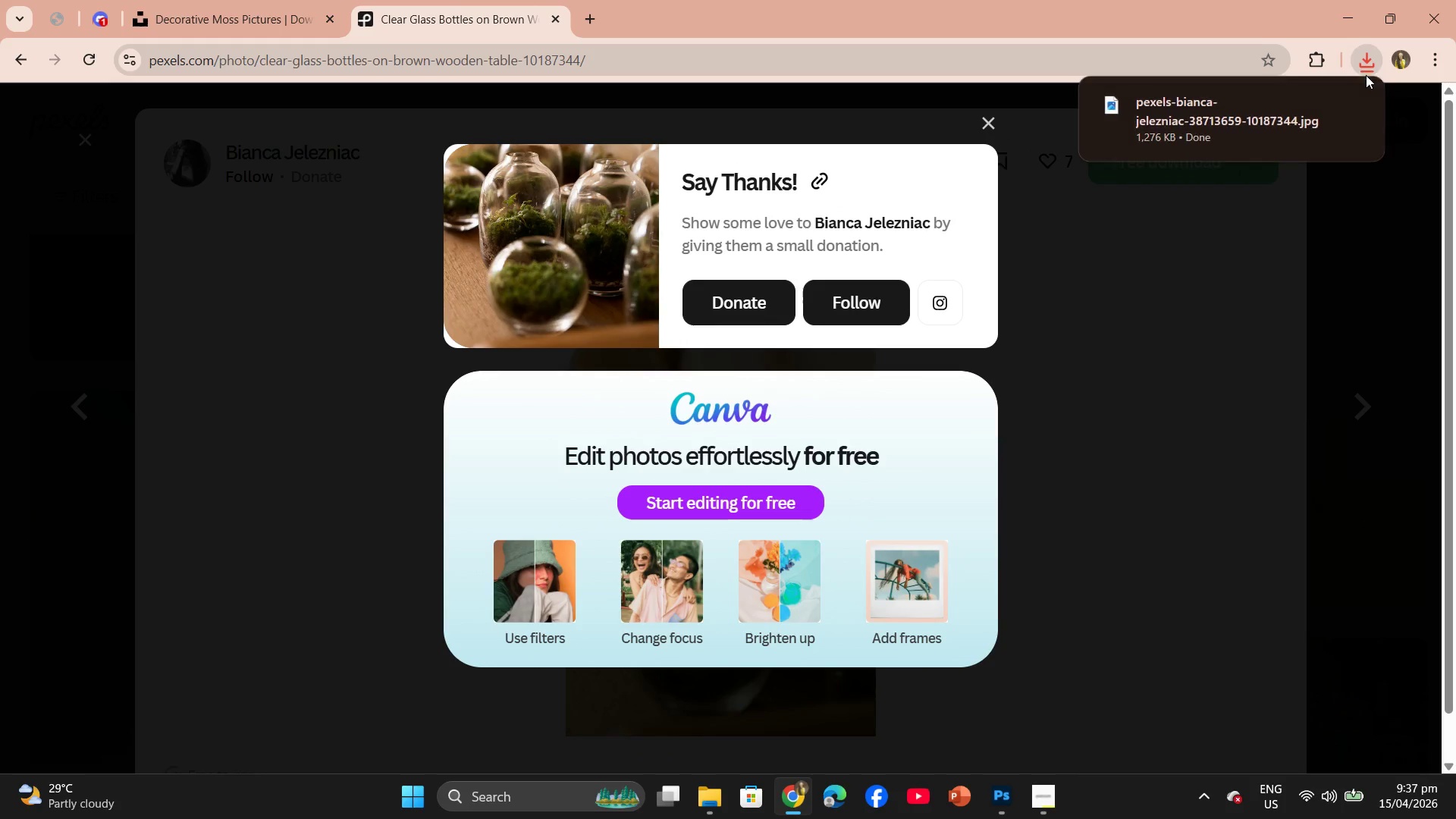 
left_click_drag(start_coordinate=[1238, 113], to_coordinate=[548, 470])
 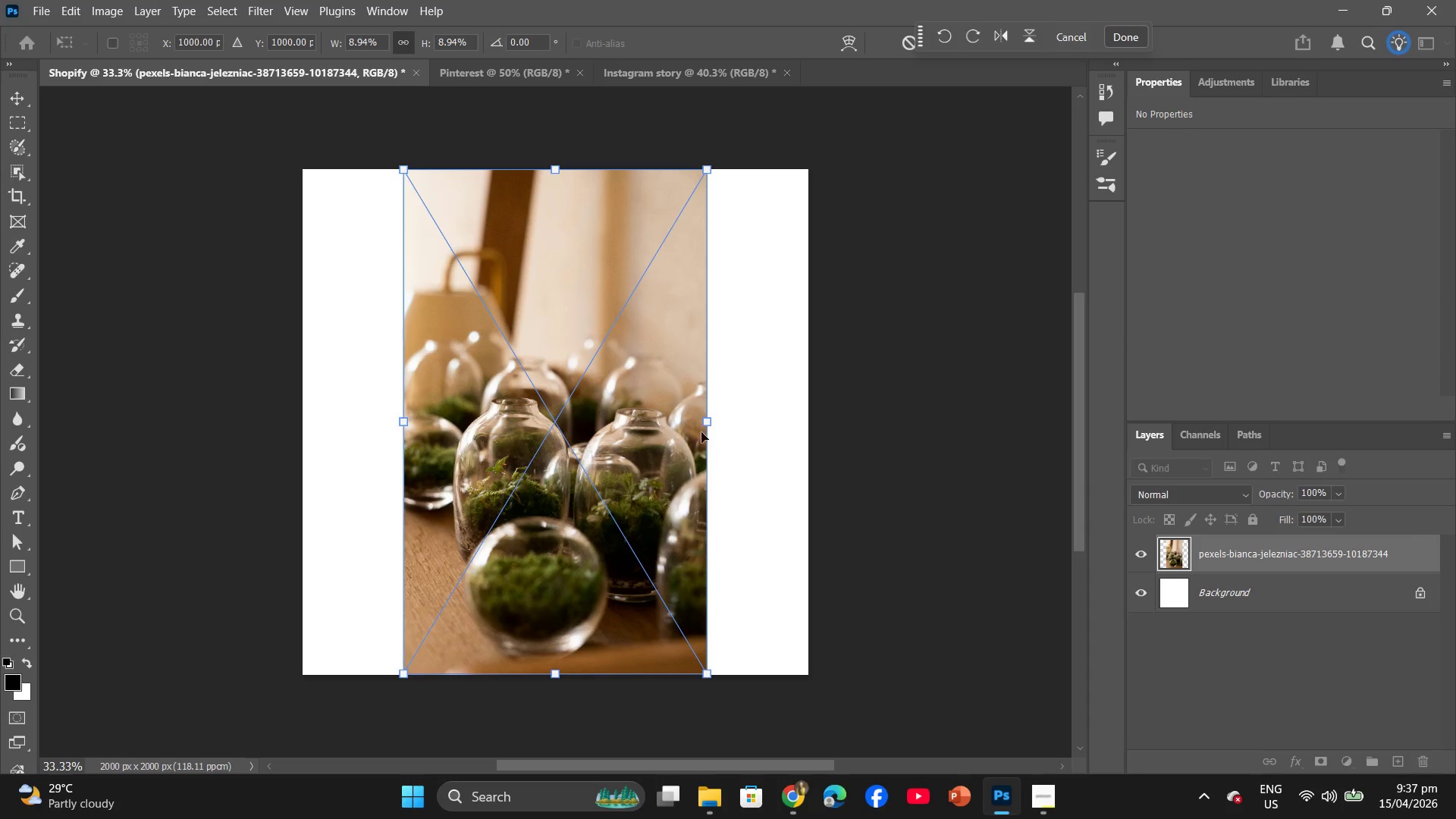 
left_click_drag(start_coordinate=[708, 422], to_coordinate=[805, 434])
 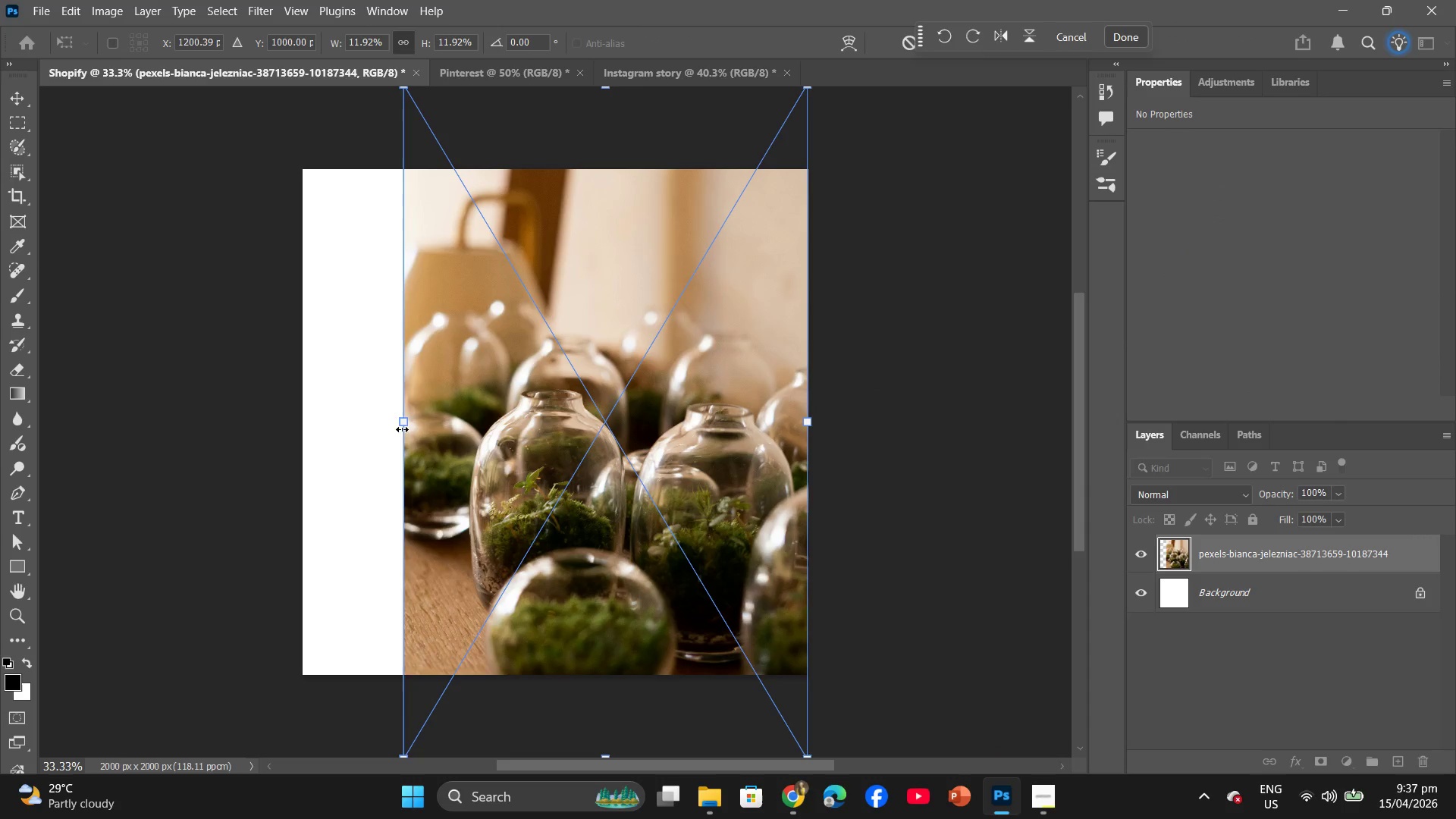 
left_click_drag(start_coordinate=[403, 416], to_coordinate=[306, 417])
 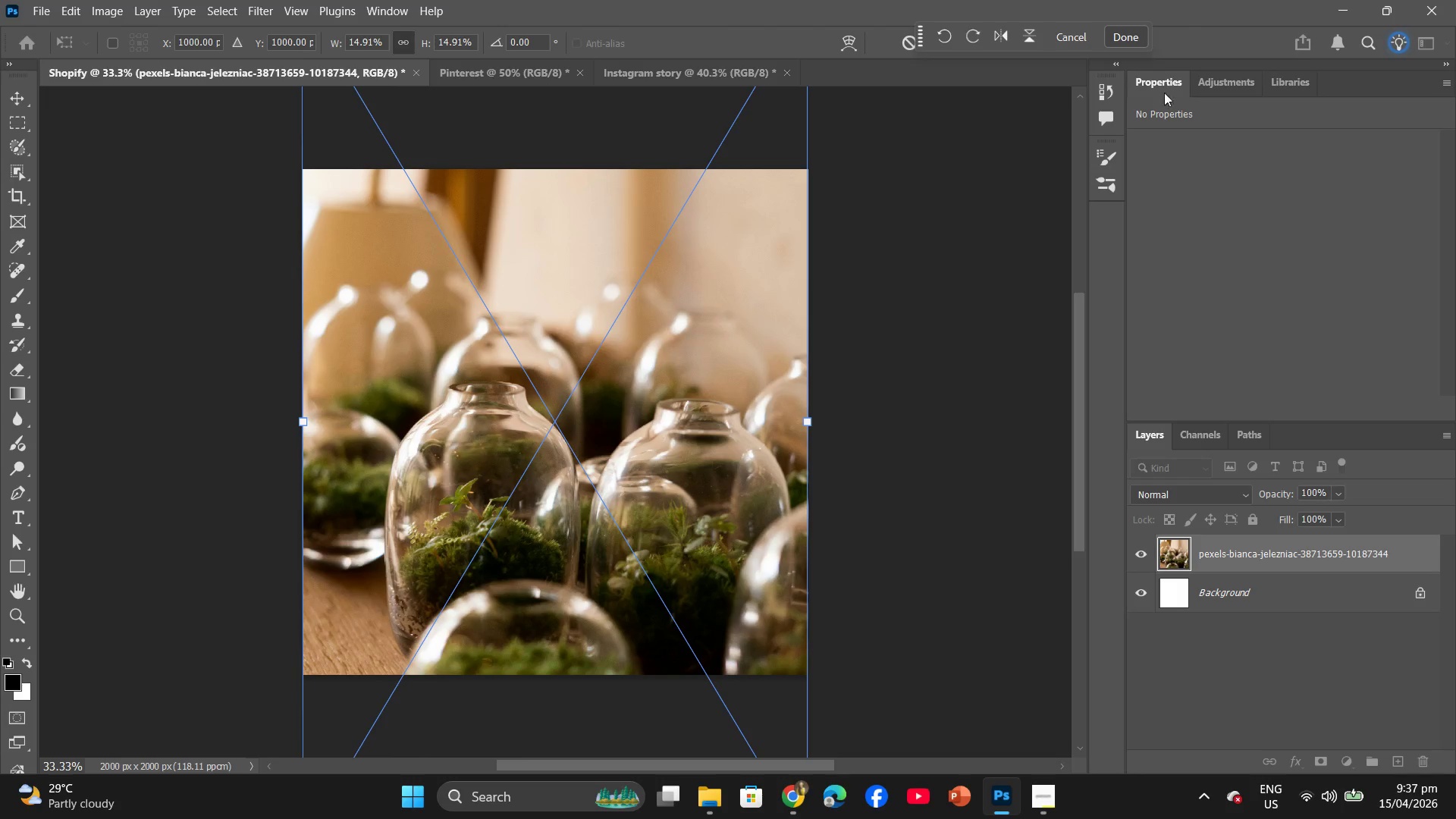 
left_click([1131, 40])
 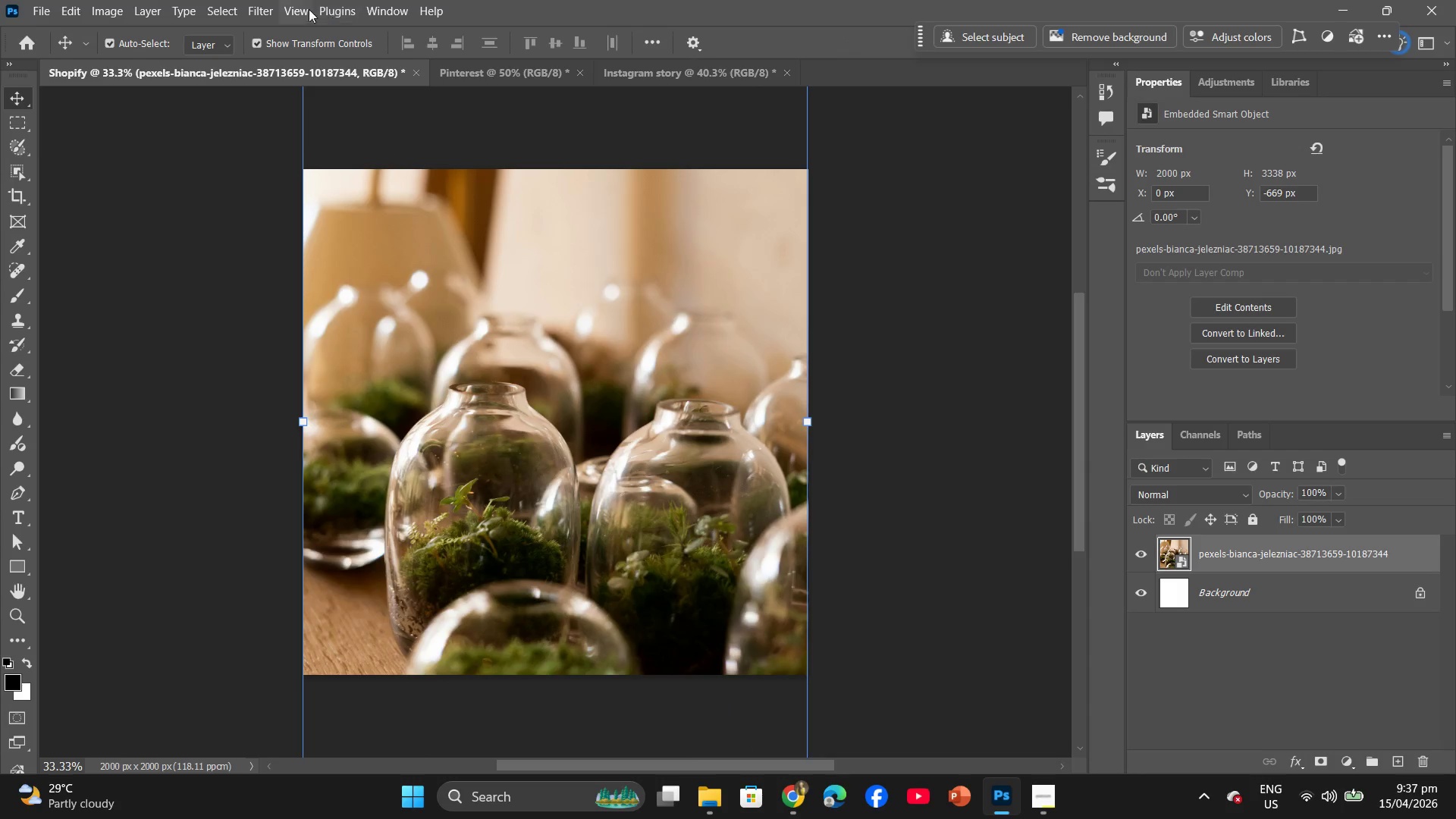 
left_click([256, 2])
 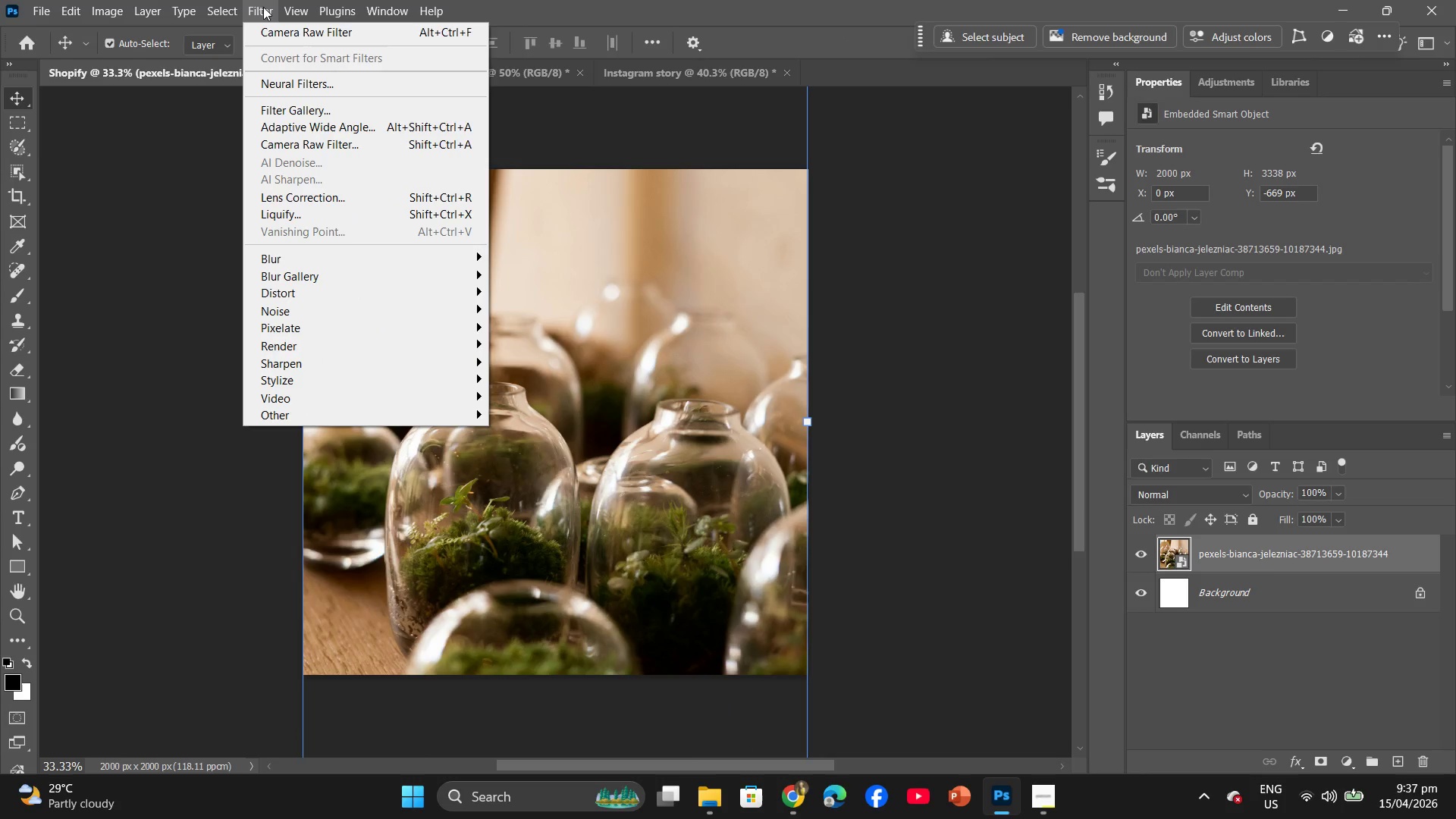 
left_click([265, 35])
 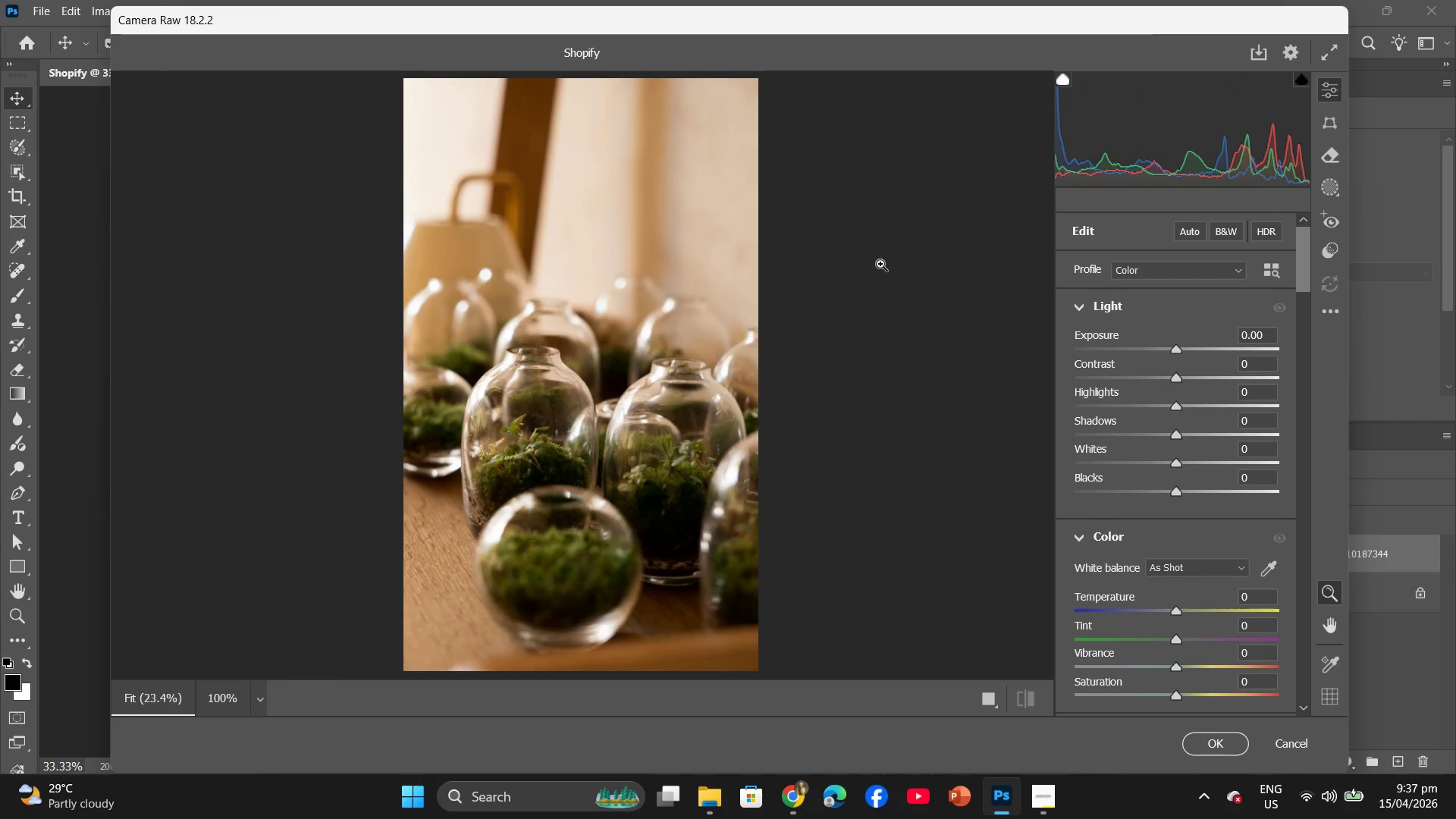 
scroll: coordinate [1162, 535], scroll_direction: down, amount: 4.0
 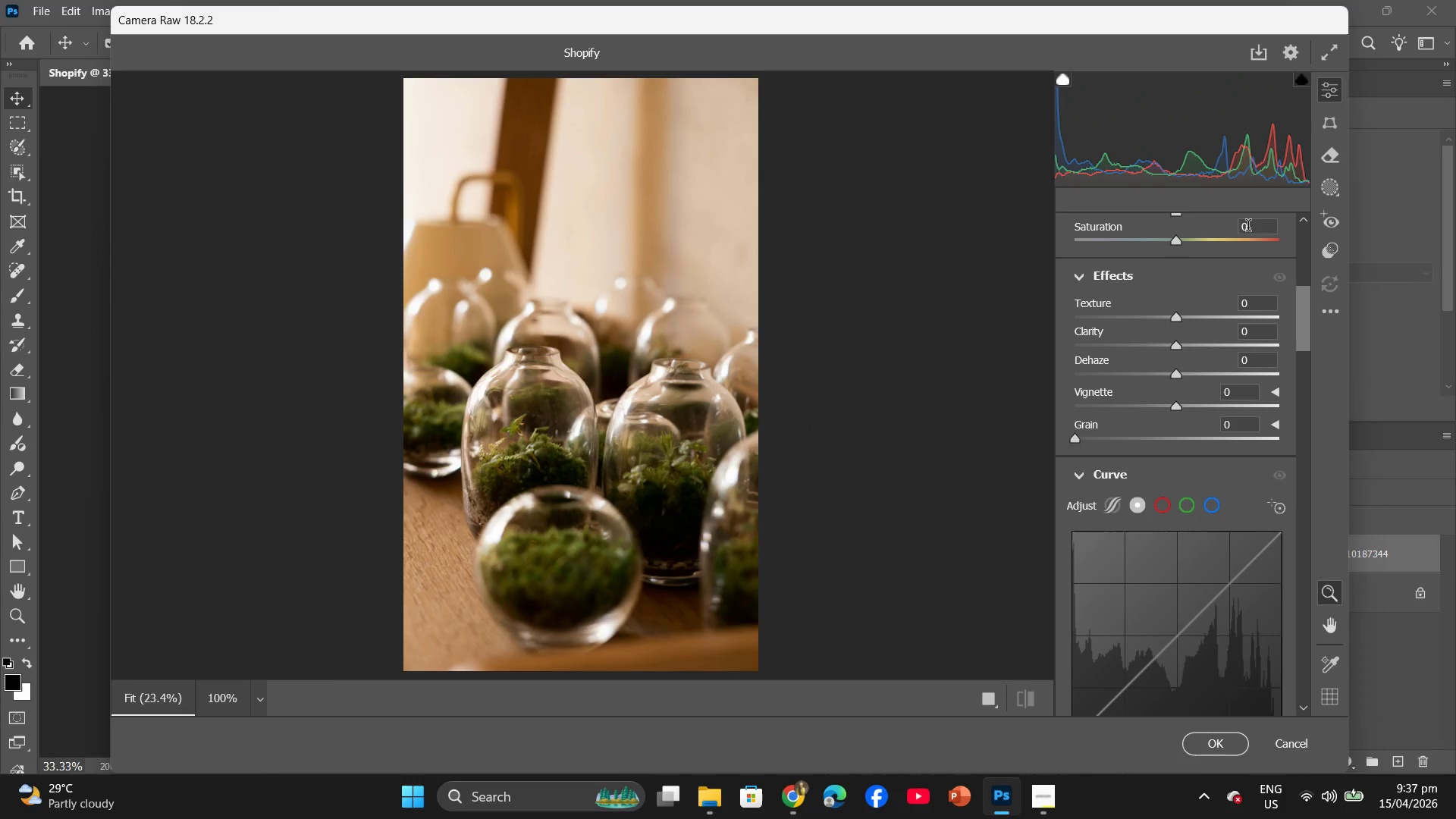 
left_click([1241, 229])
 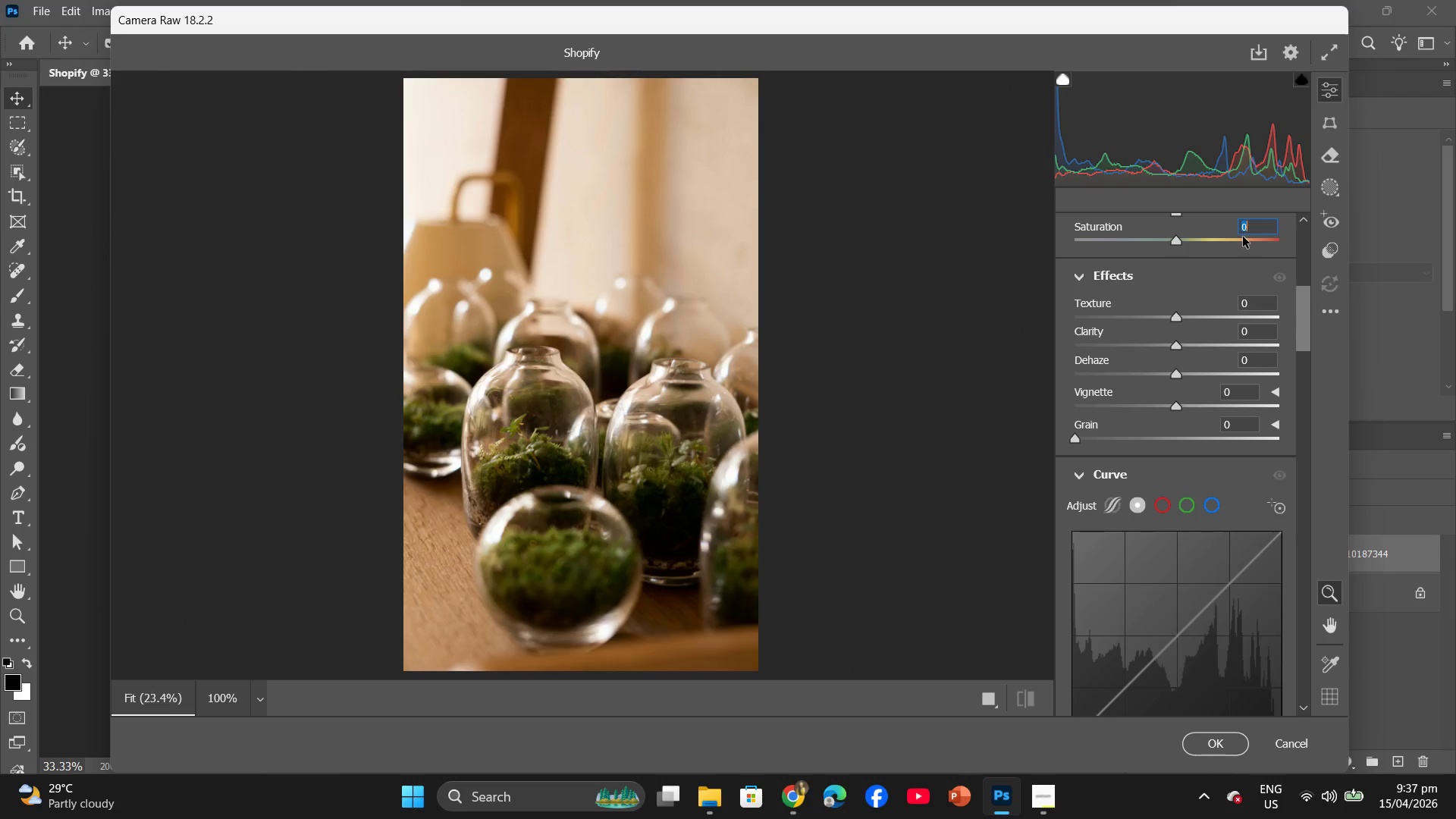 
key(5)
 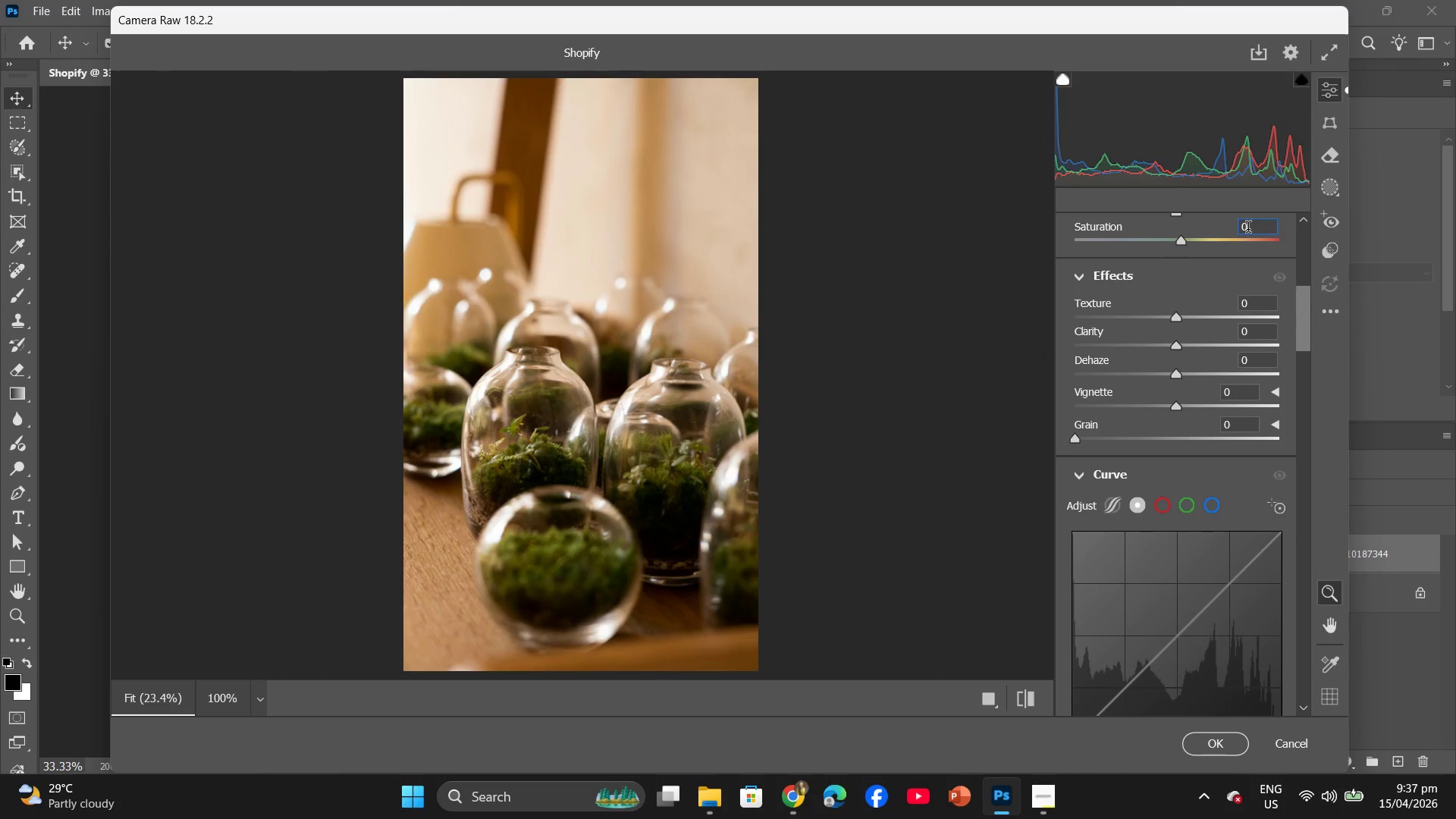 
left_click([1247, 229])
 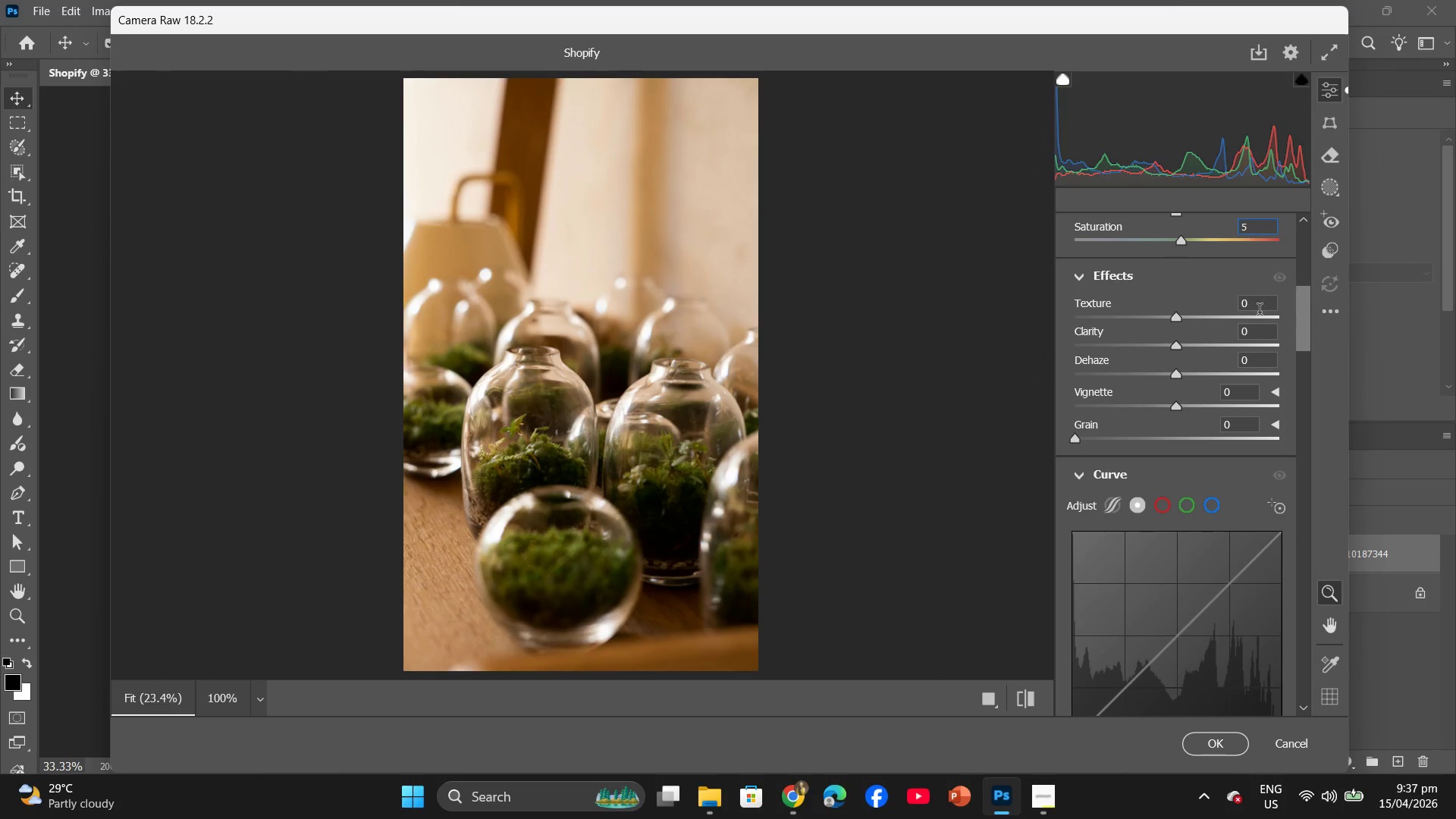 
scroll: coordinate [1216, 418], scroll_direction: down, amount: 17.0
 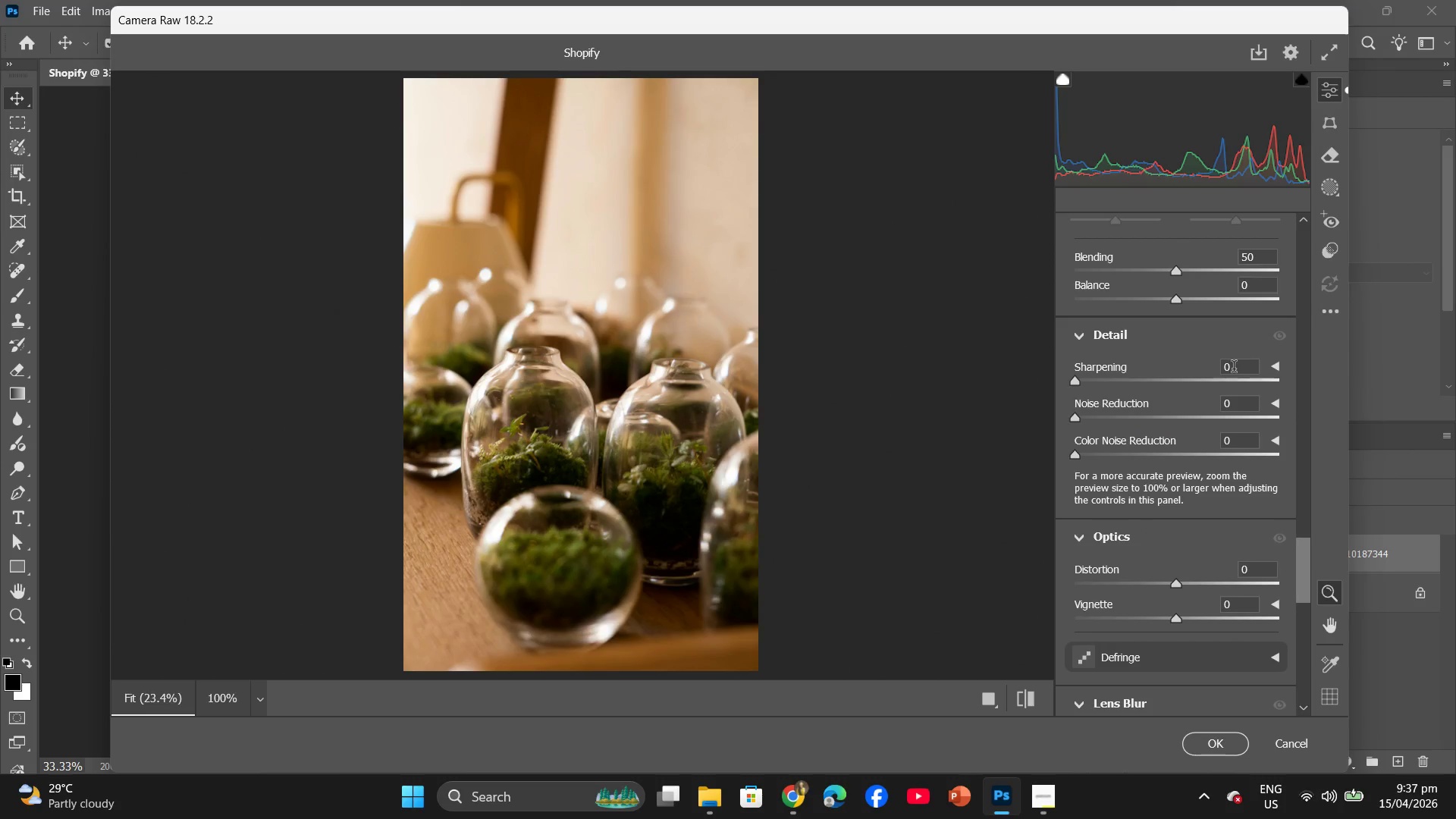 
left_click([1228, 370])
 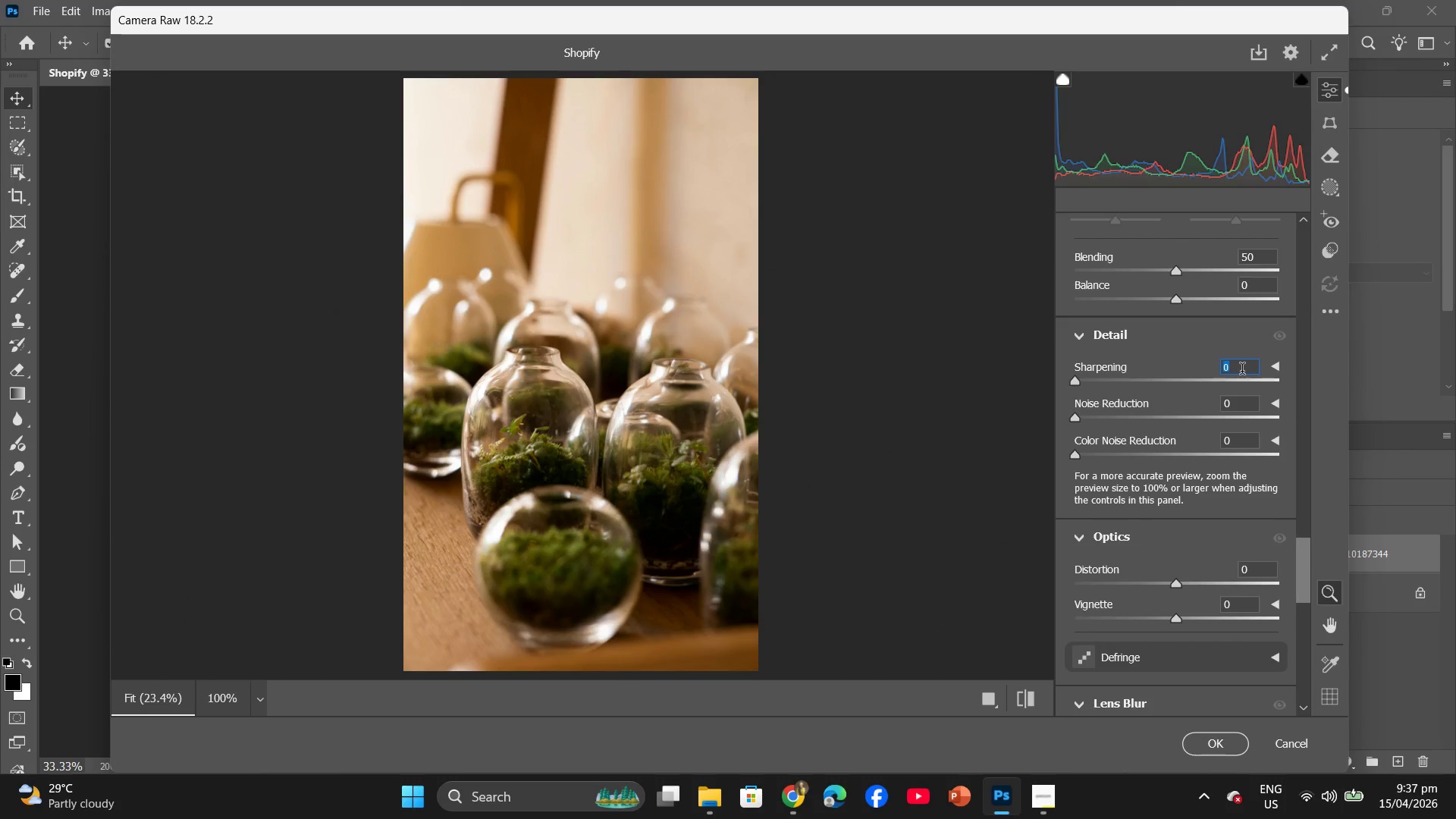 
key(5)
 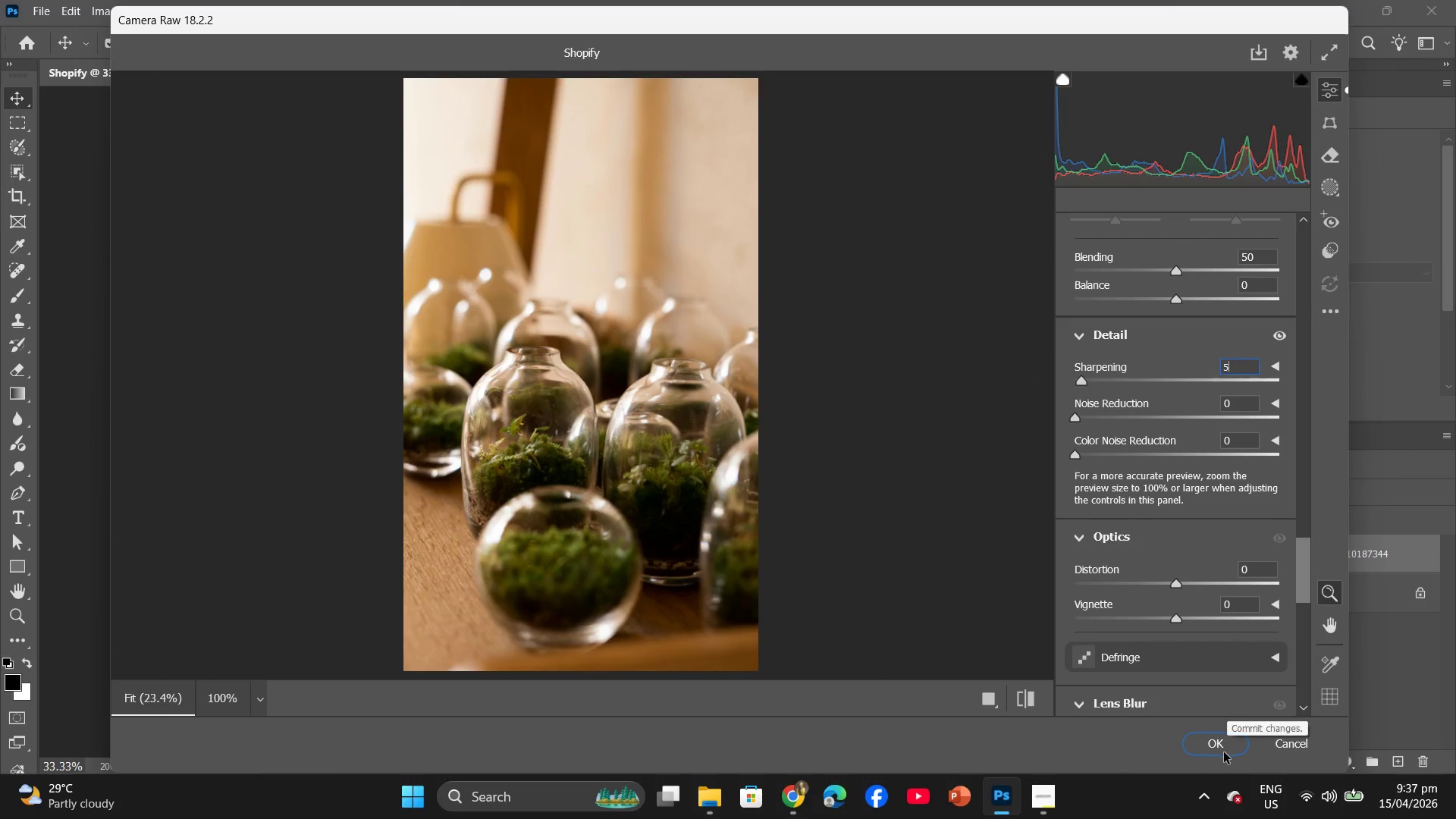 
left_click([1223, 748])
 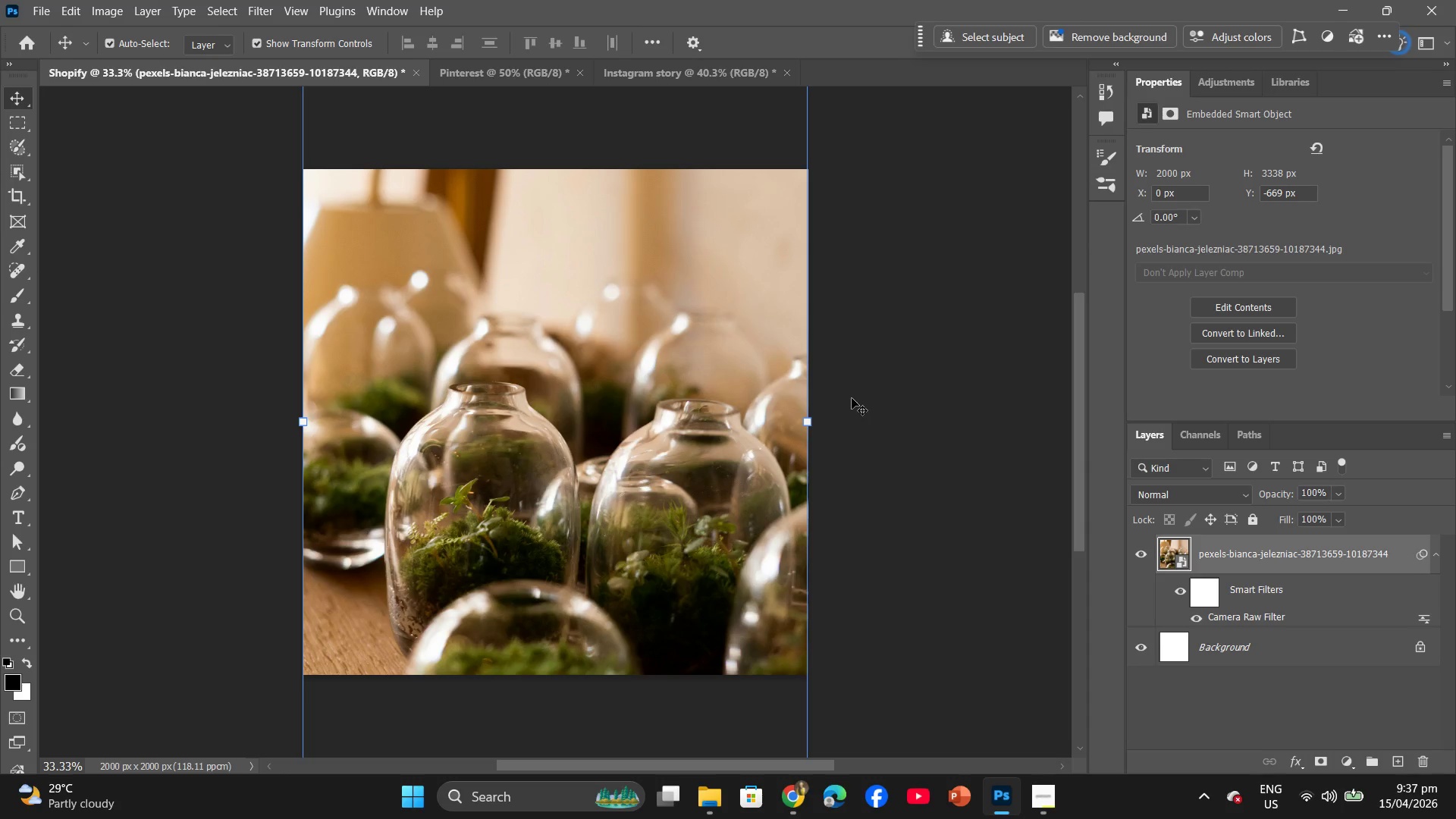 
wait(10.85)
 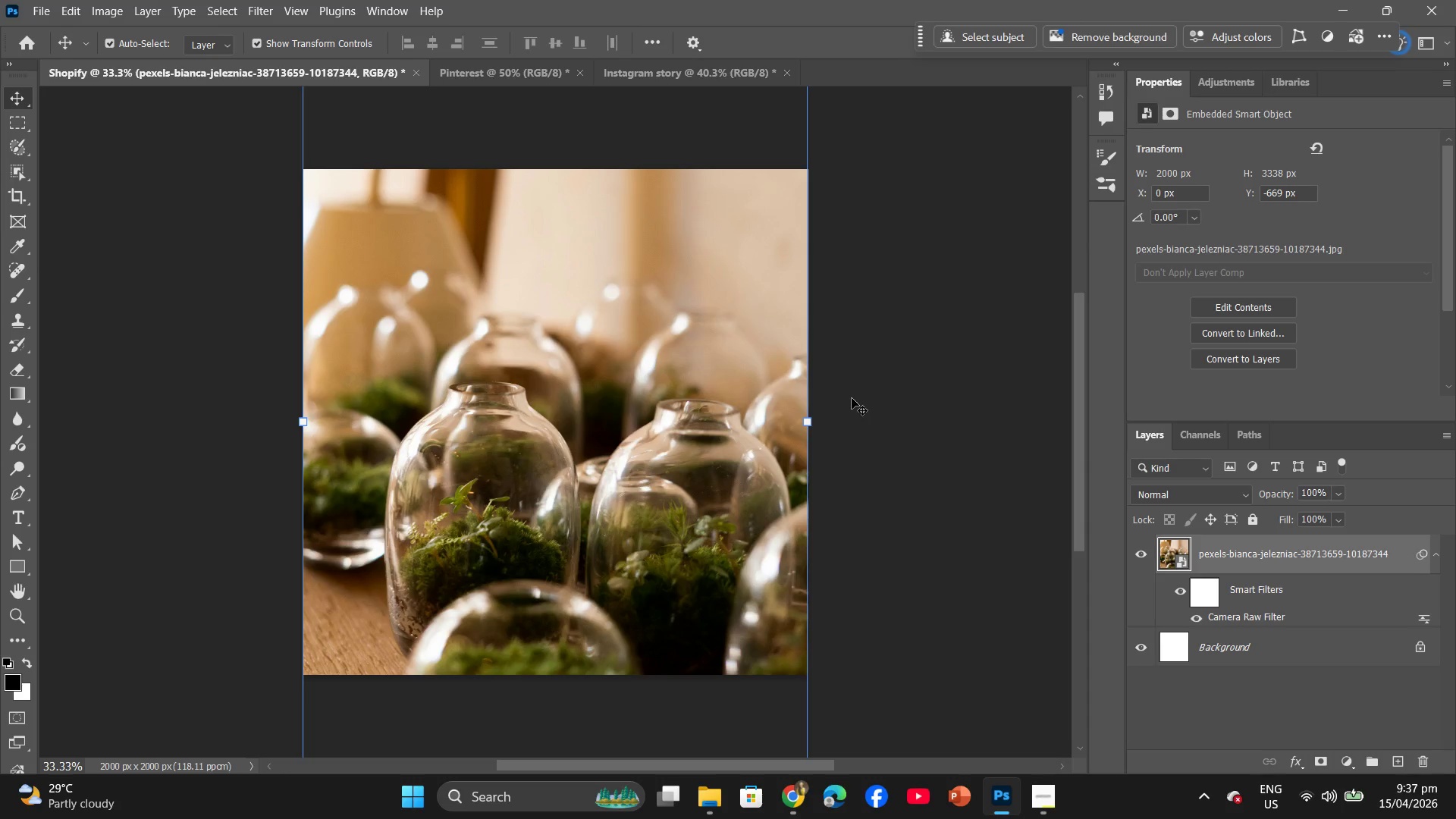 
mouse_move([1235, 461])
 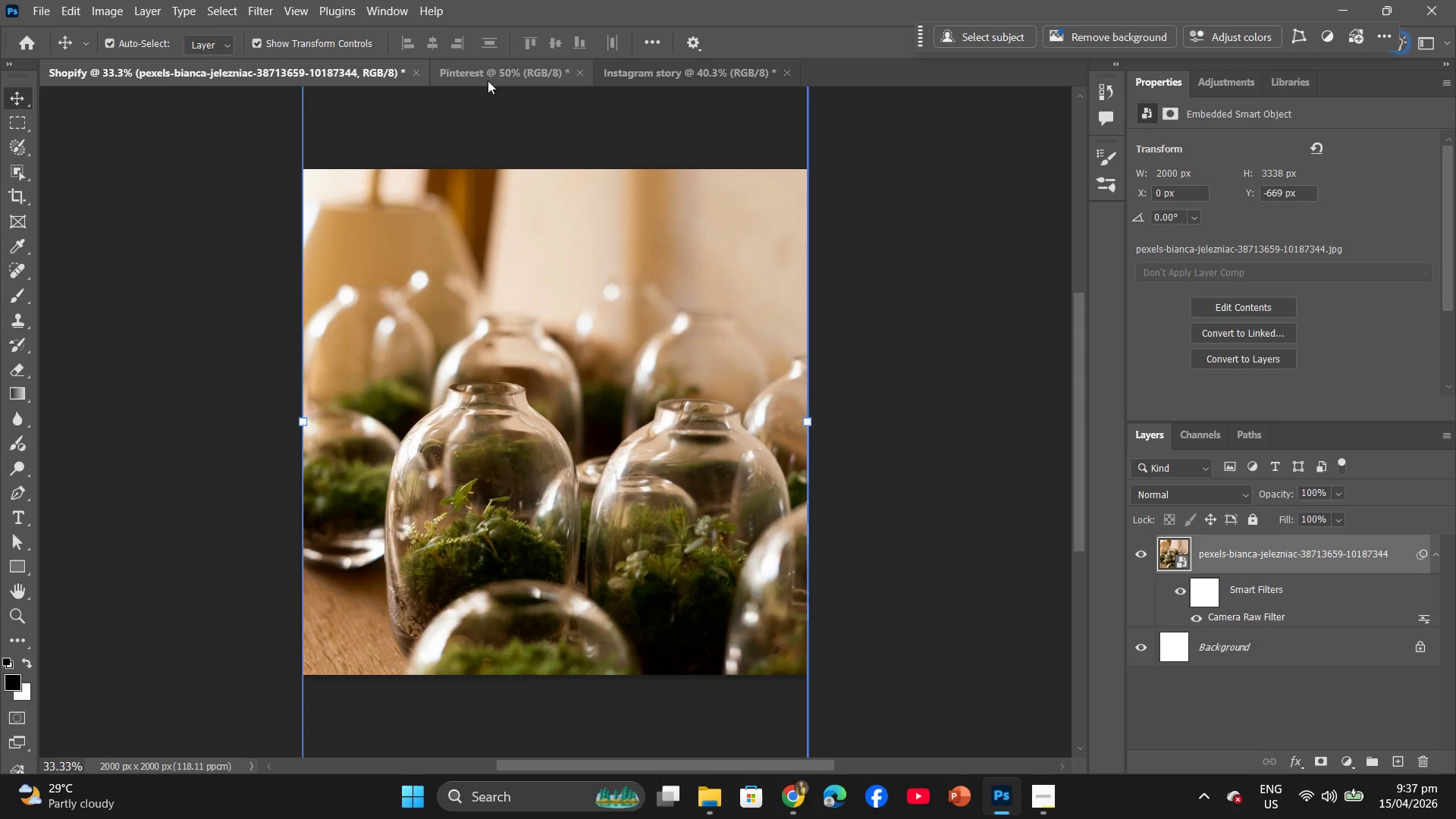 
left_click([507, 73])
 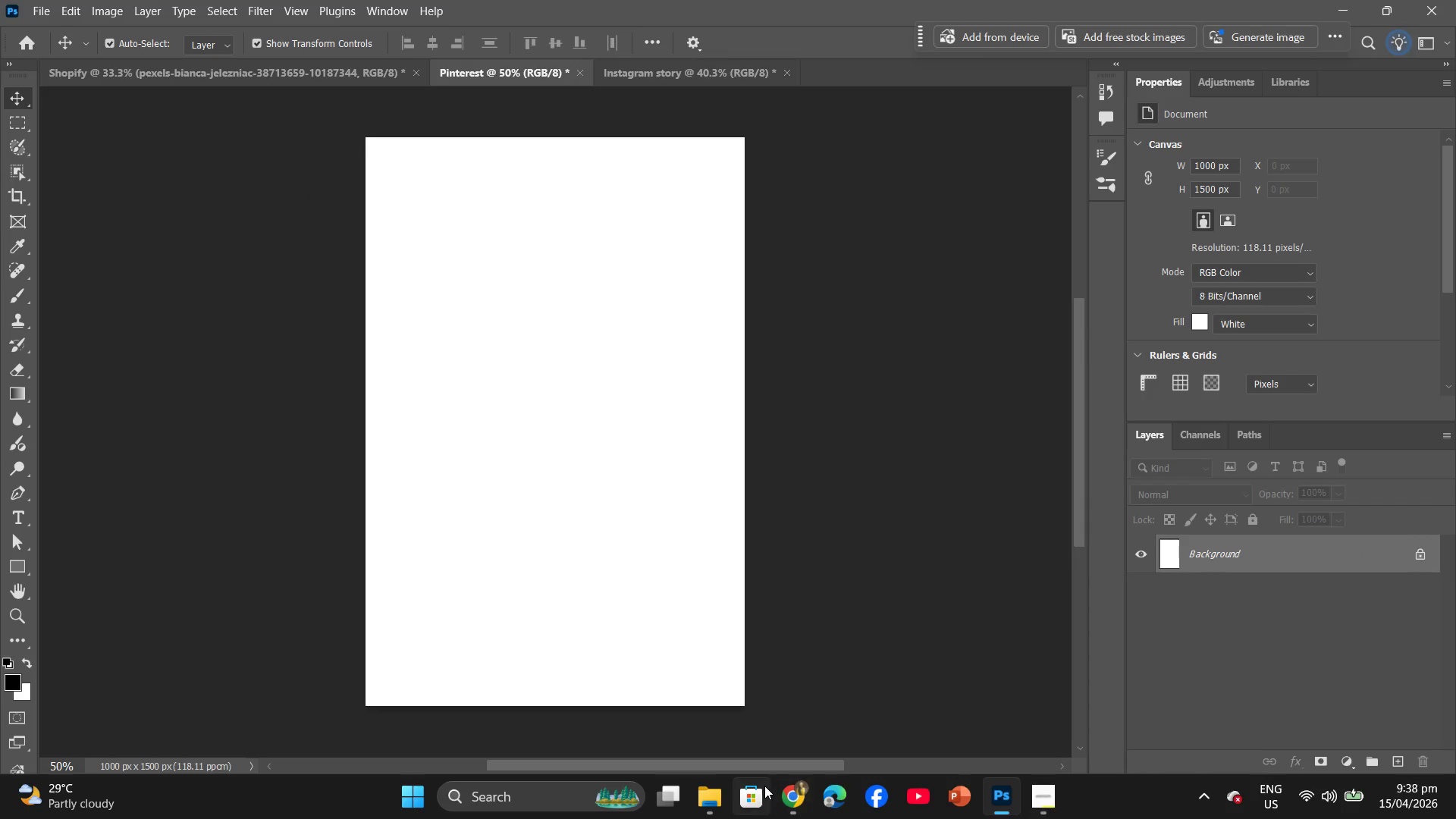 
left_click([778, 805])
 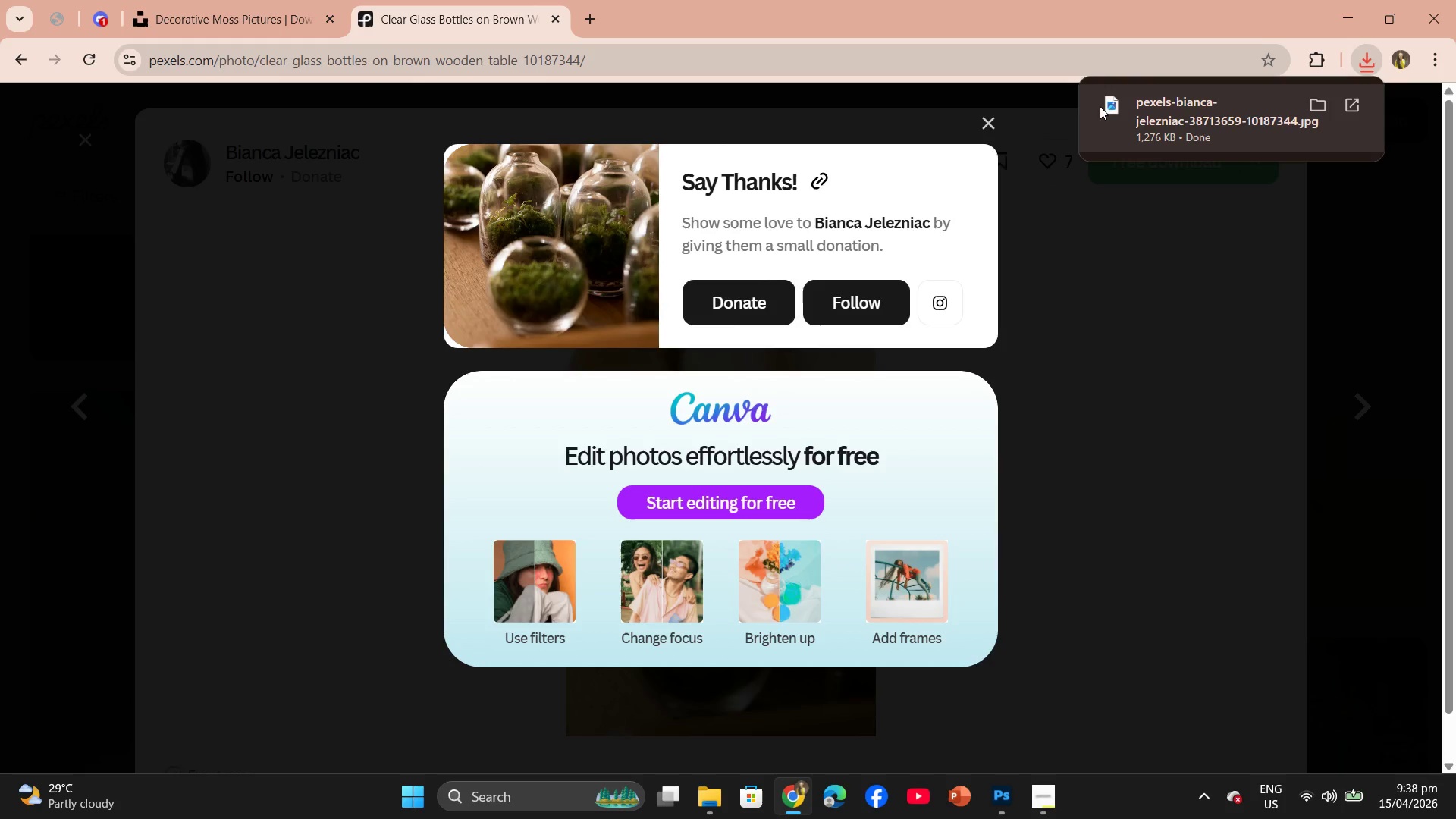 
left_click_drag(start_coordinate=[1131, 106], to_coordinate=[475, 369])
 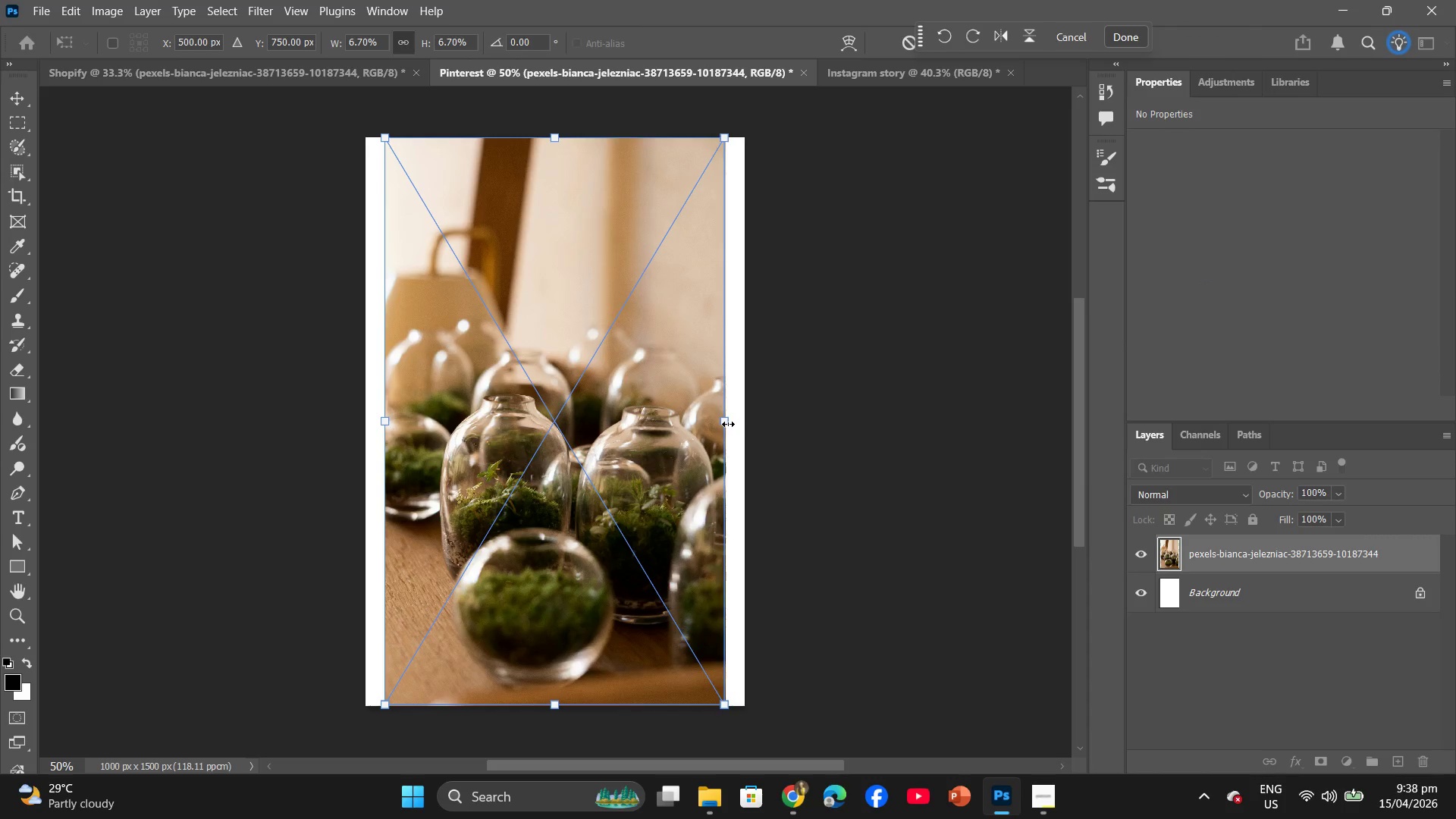 
left_click_drag(start_coordinate=[725, 422], to_coordinate=[741, 425])
 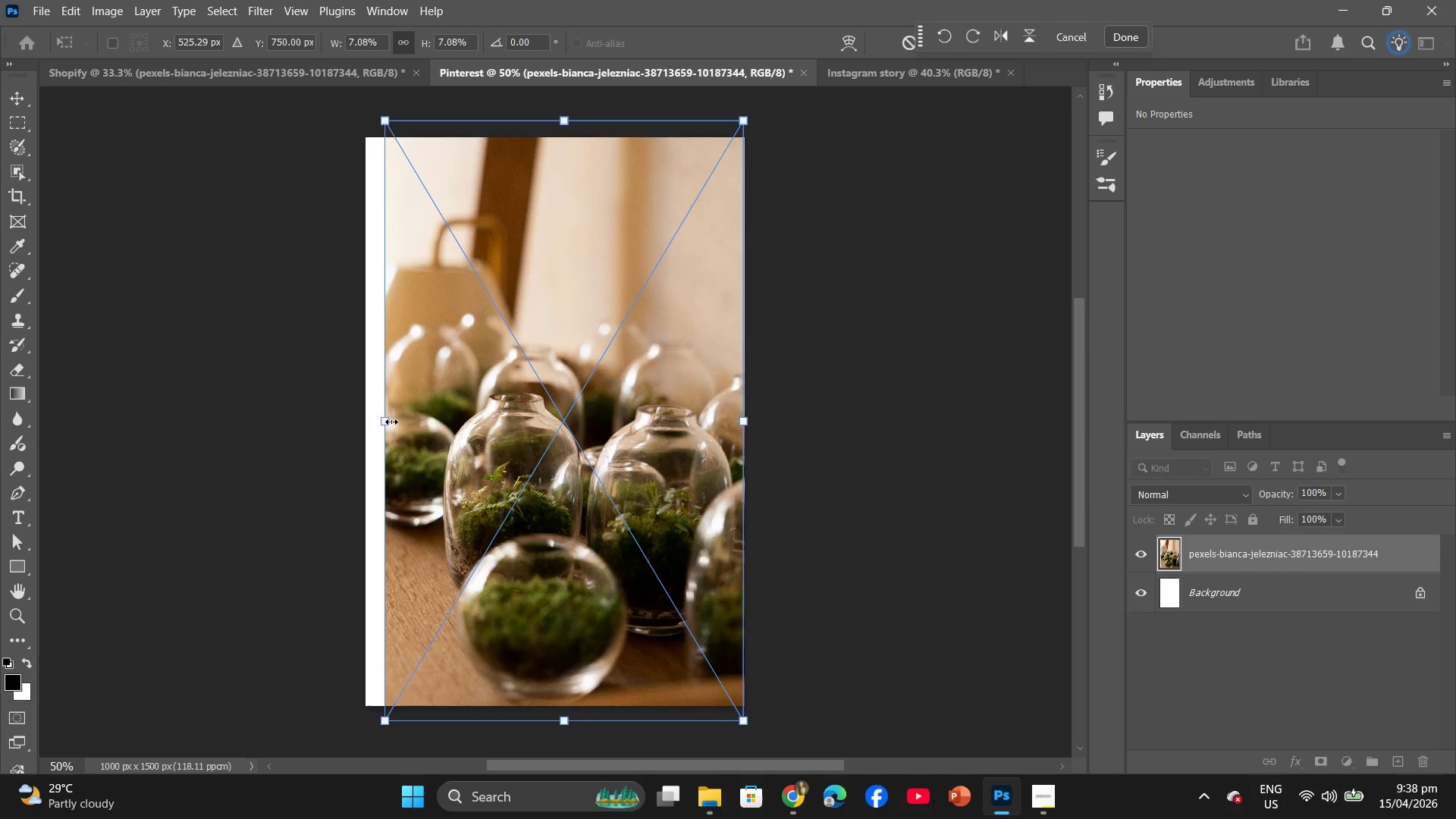 
left_click_drag(start_coordinate=[388, 421], to_coordinate=[375, 419])
 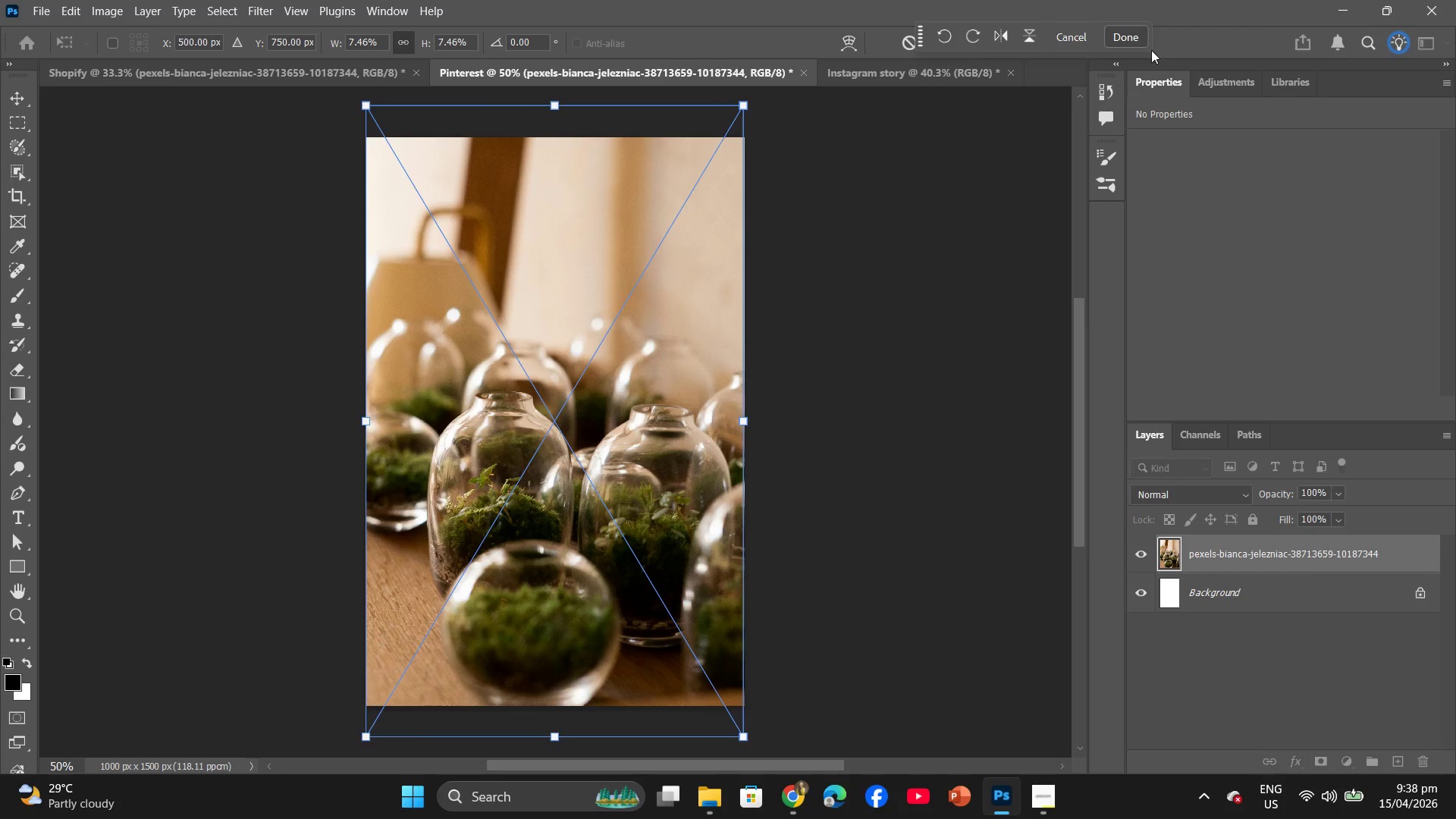 
left_click([1116, 39])
 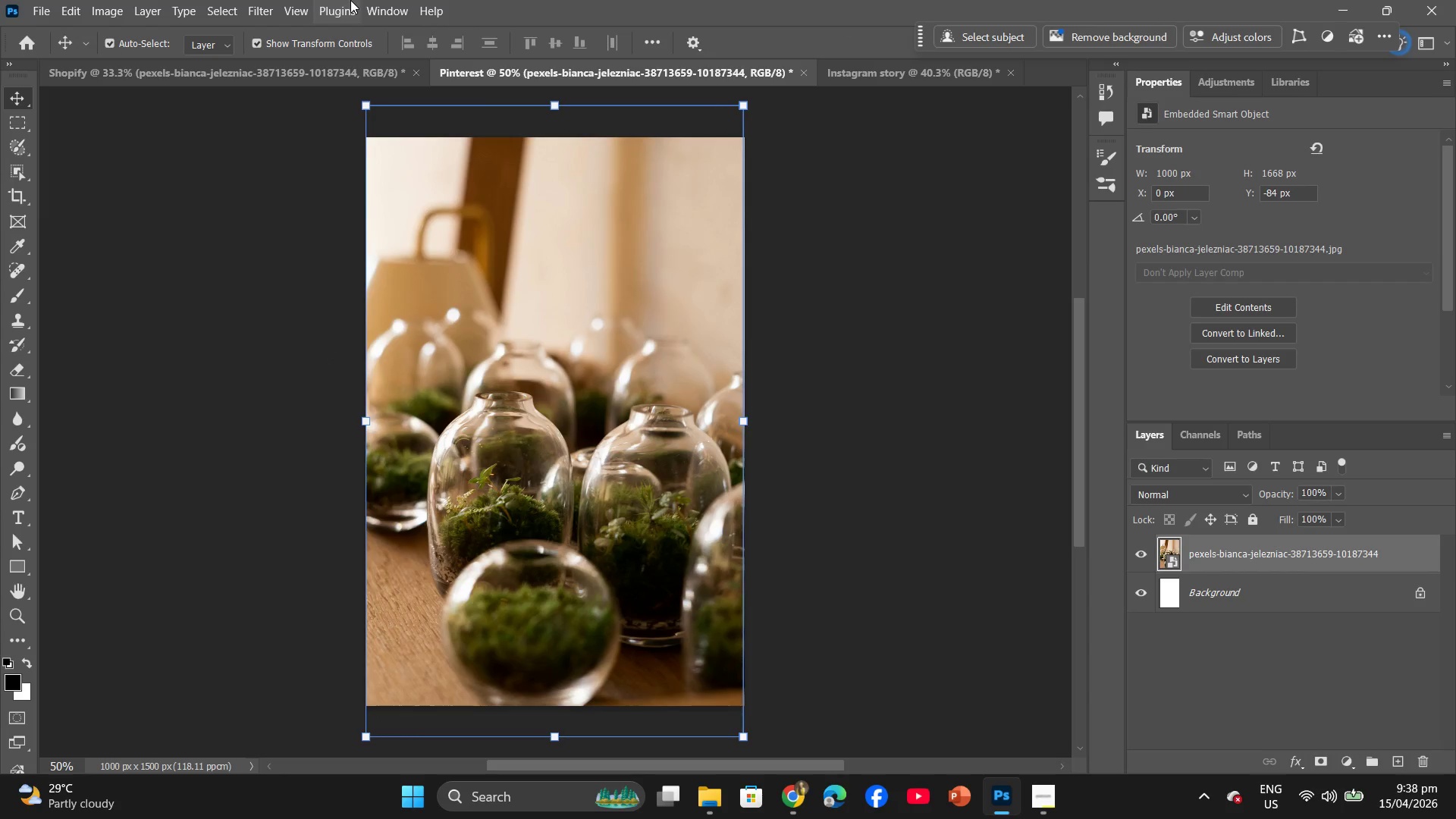 
left_click([265, 3])
 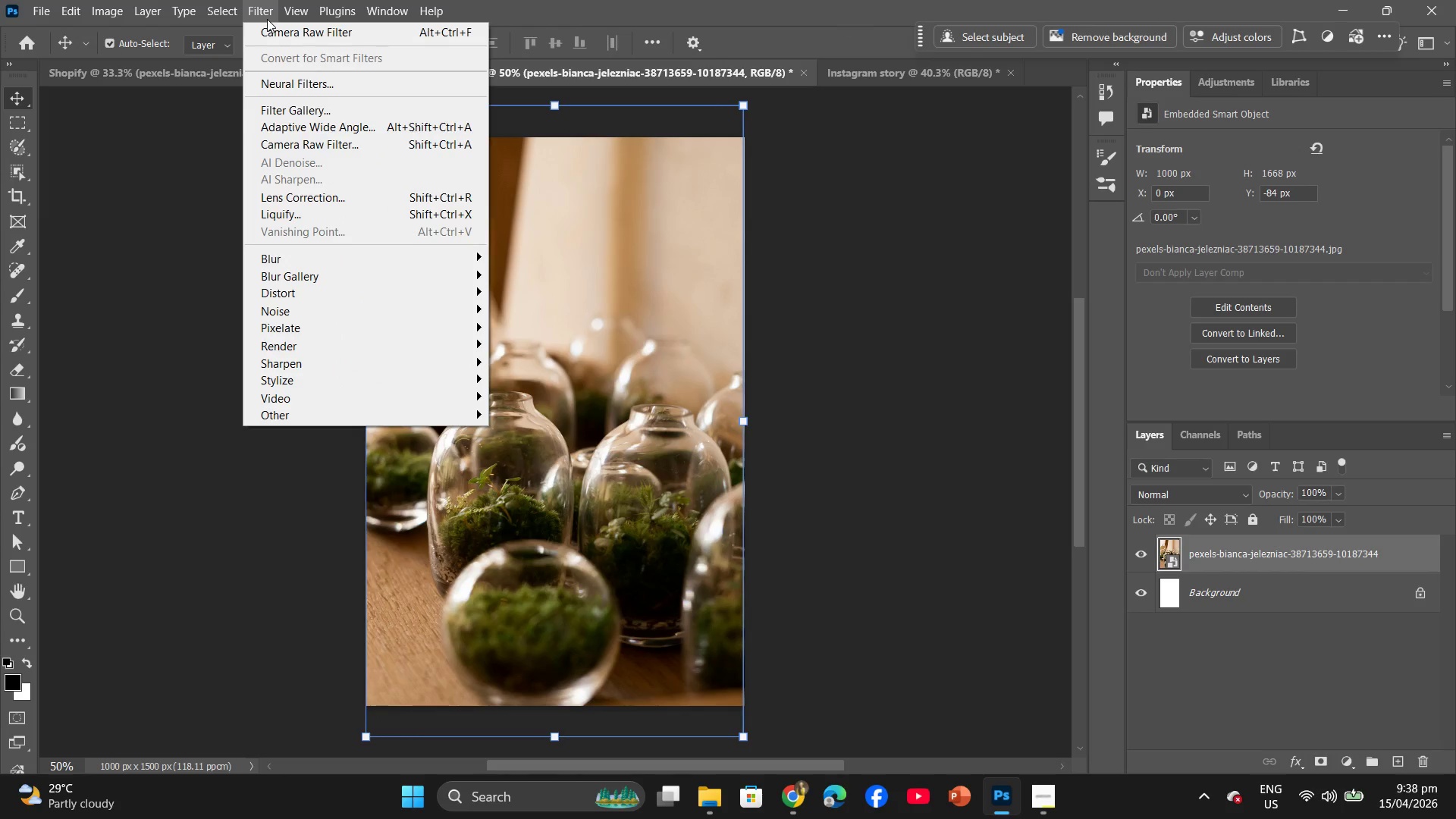 
left_click([271, 31])
 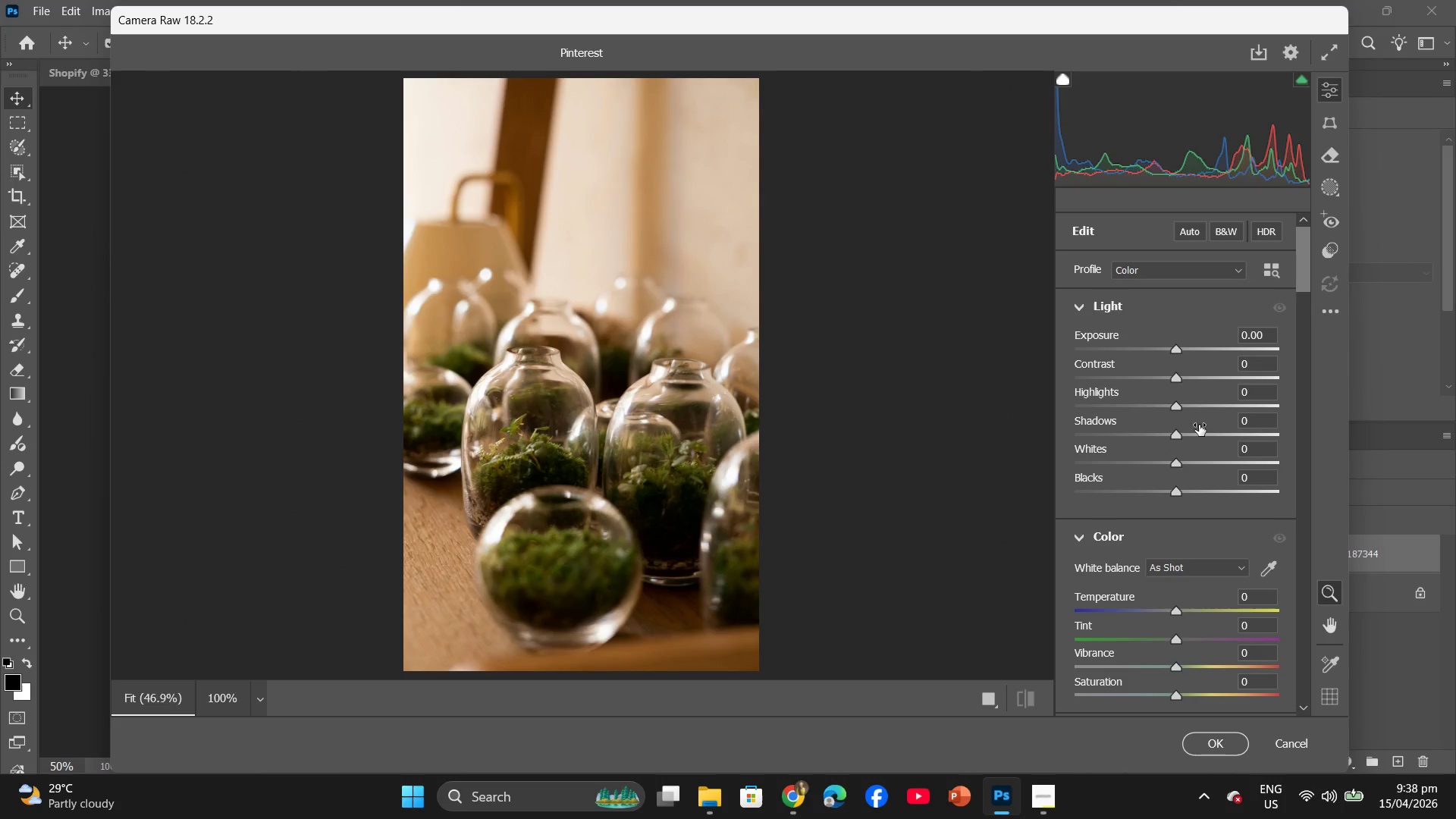 
scroll: coordinate [1177, 601], scroll_direction: down, amount: 3.0
 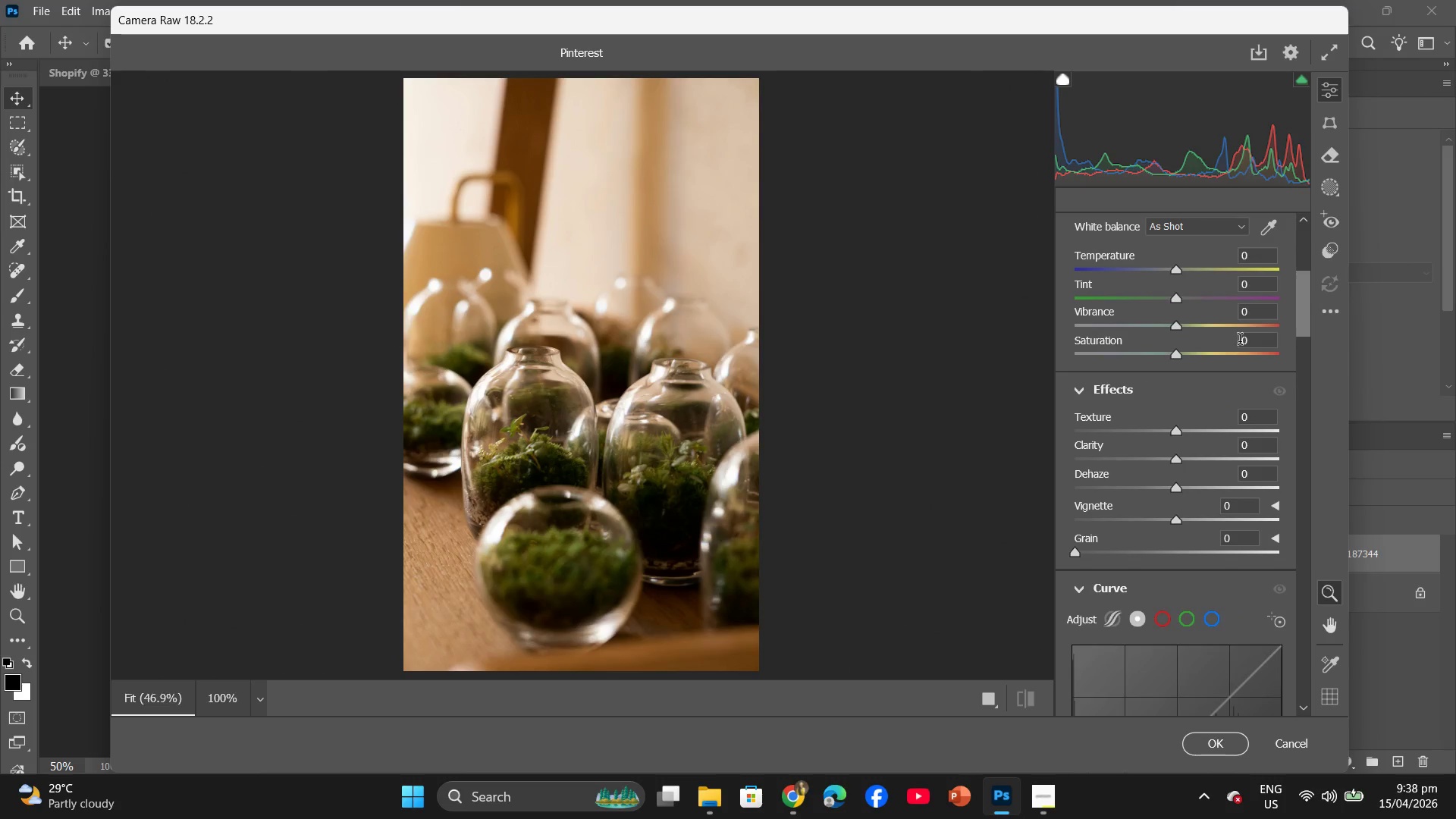 
left_click([1242, 340])
 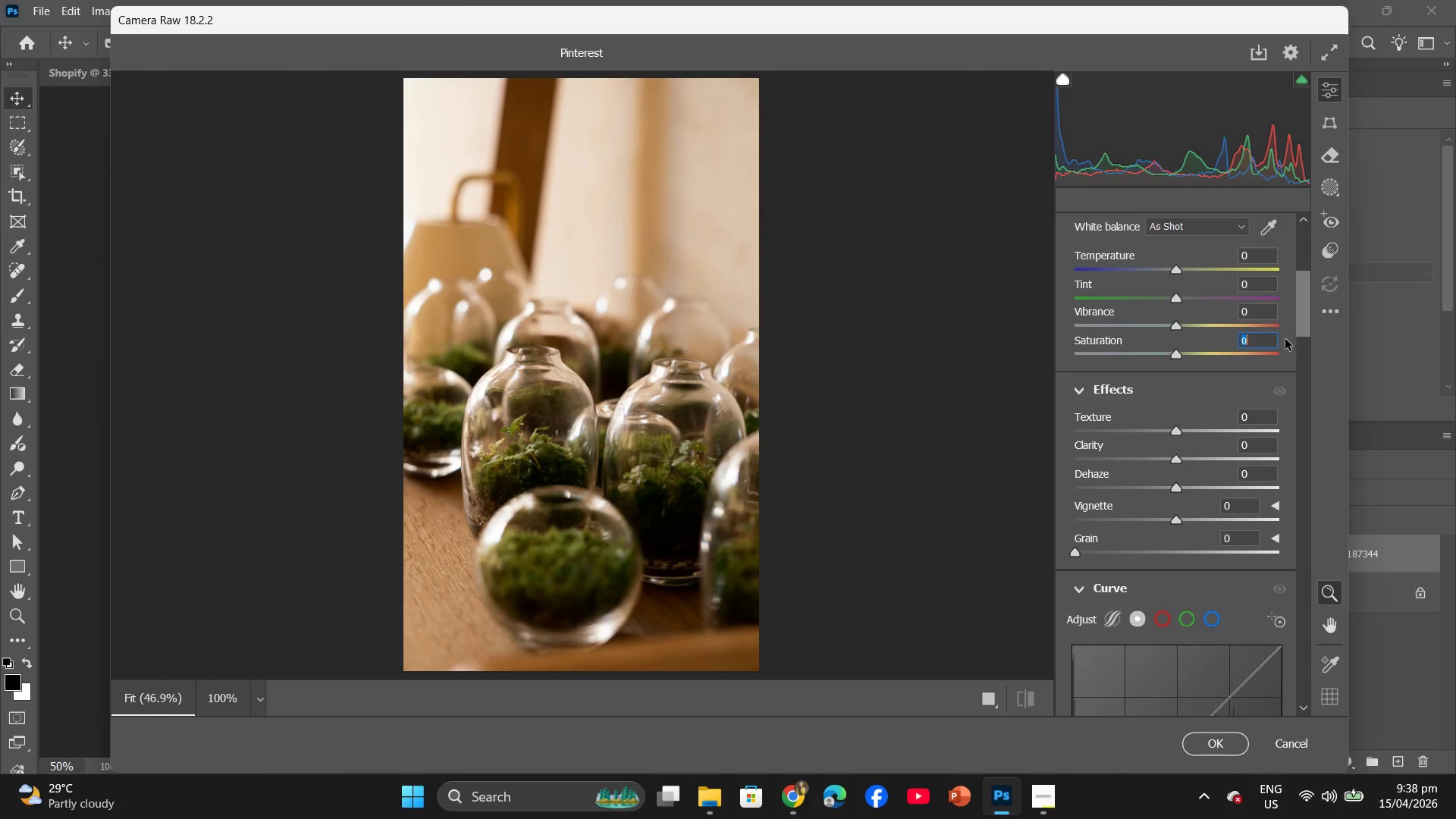 
key(5)
 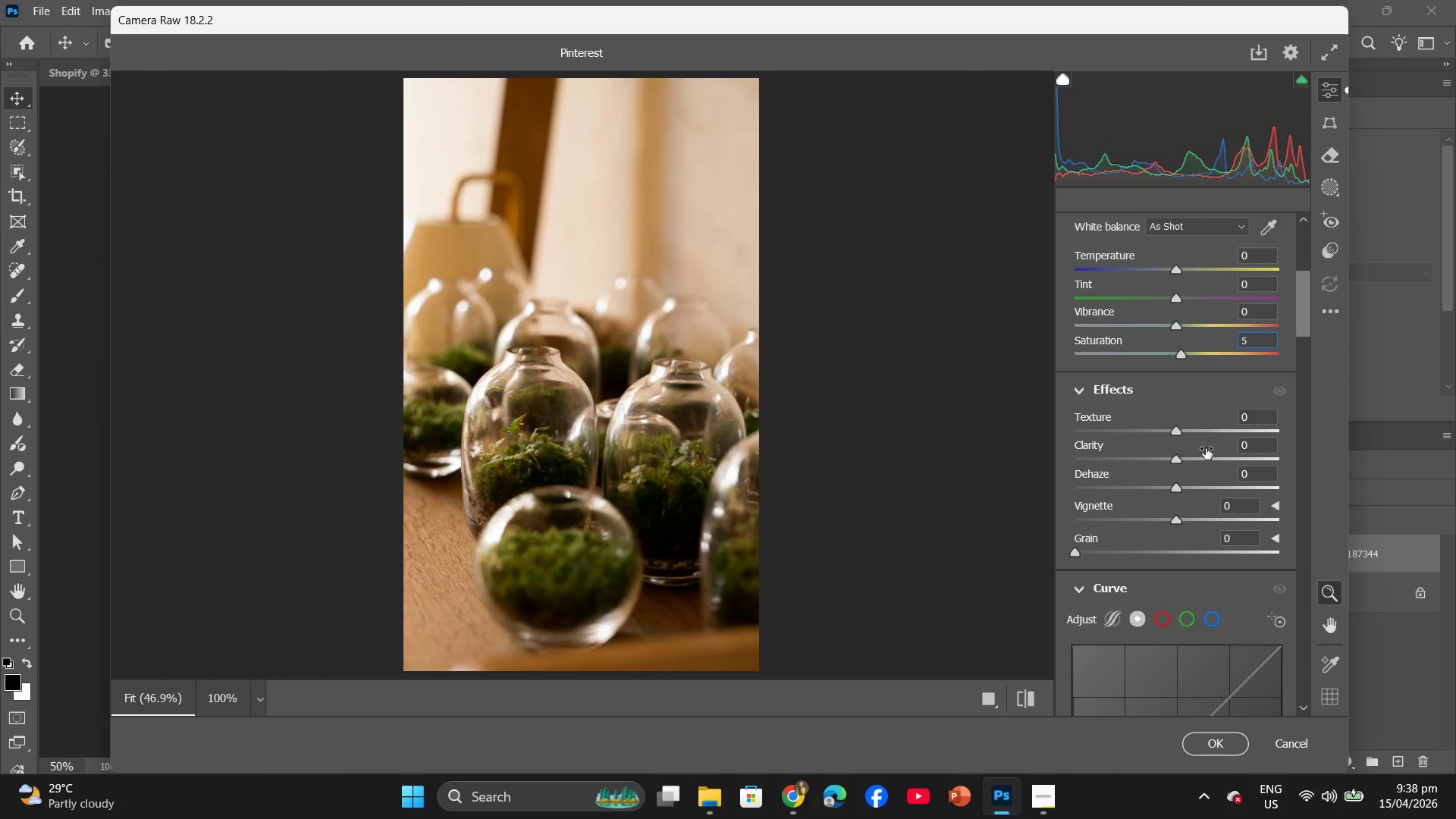 
scroll: coordinate [1200, 456], scroll_direction: down, amount: 18.0
 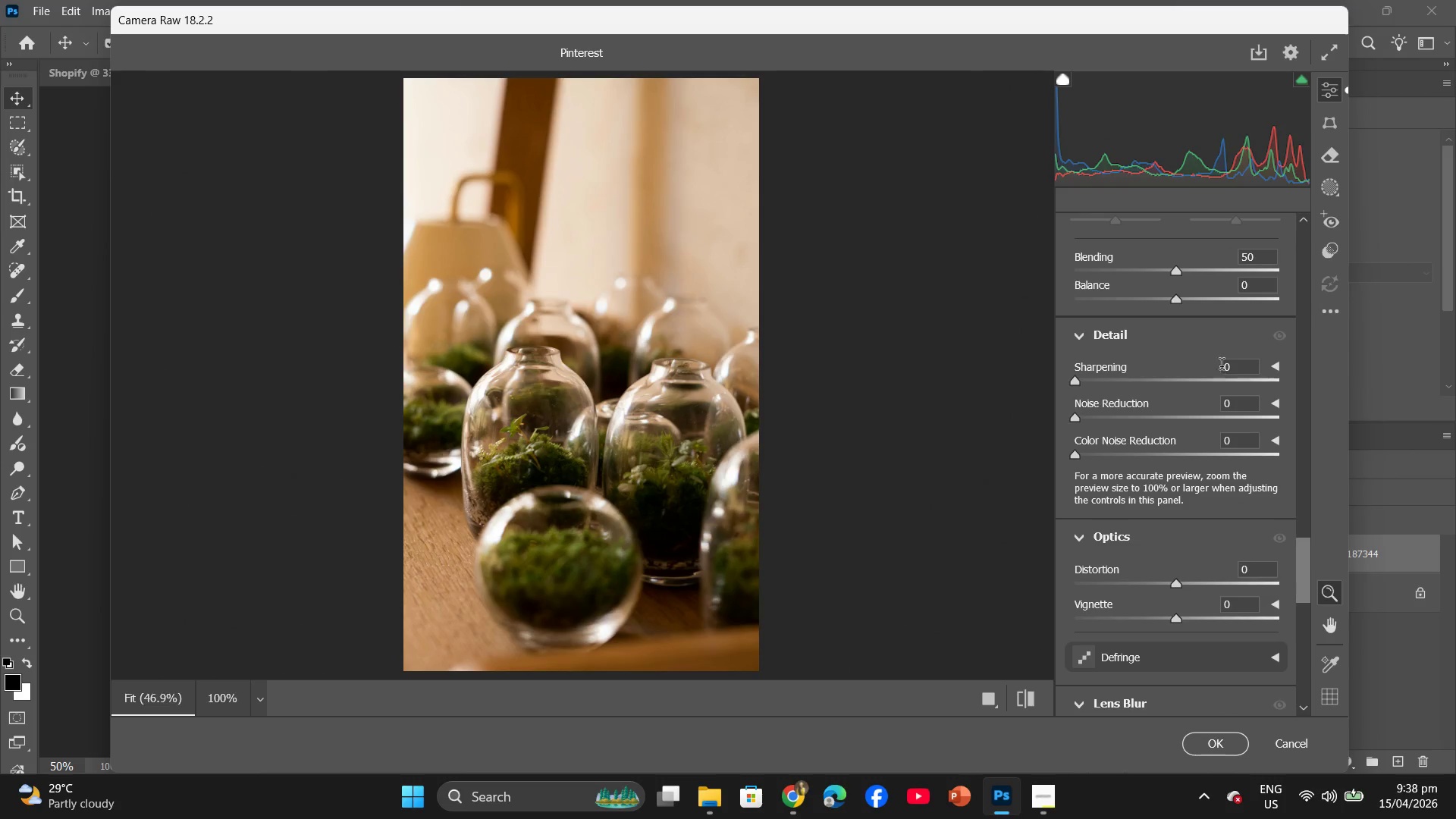 
left_click([1230, 365])
 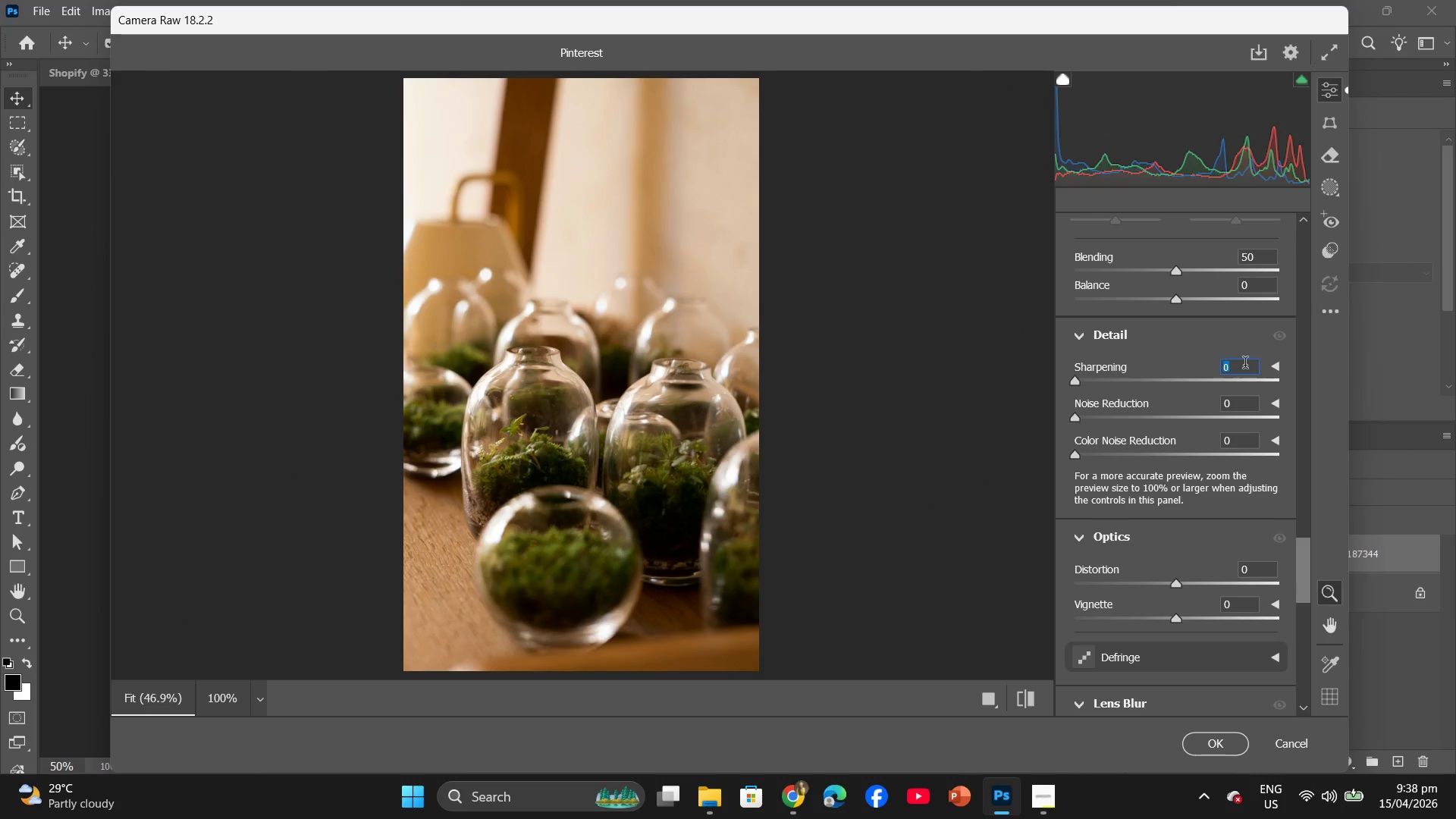 
key(5)
 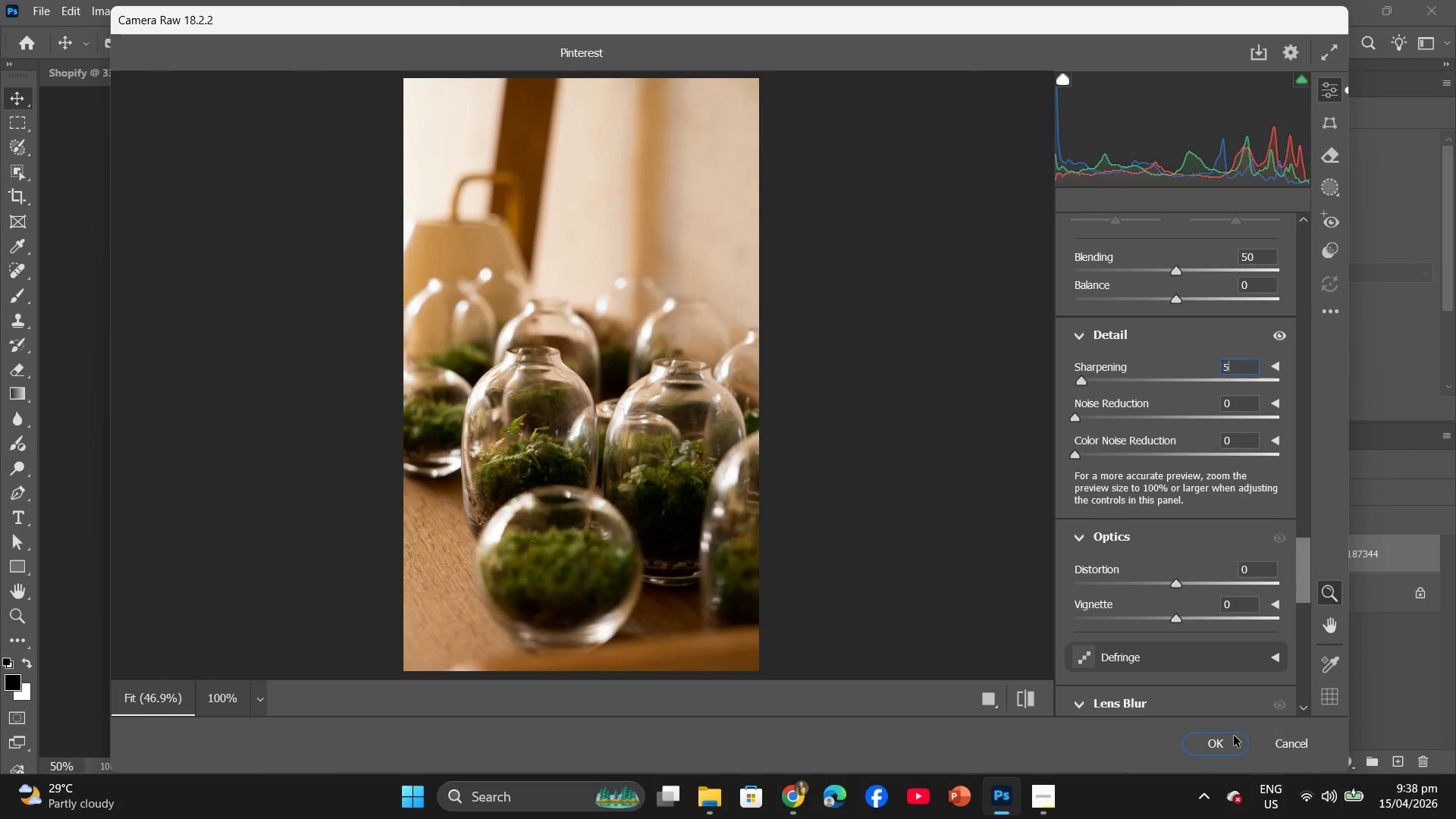 
left_click([1228, 744])
 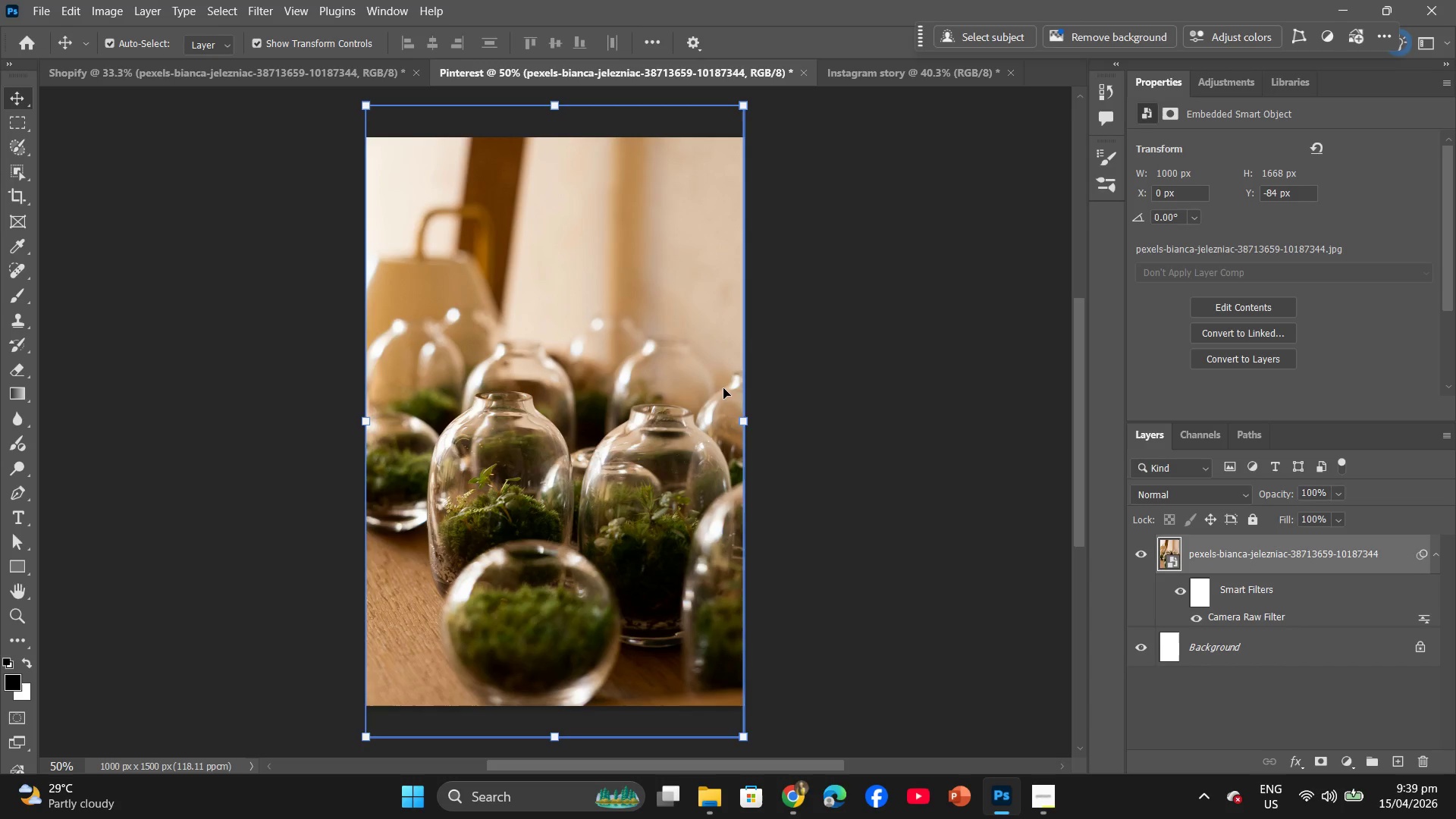 
wait(50.44)
 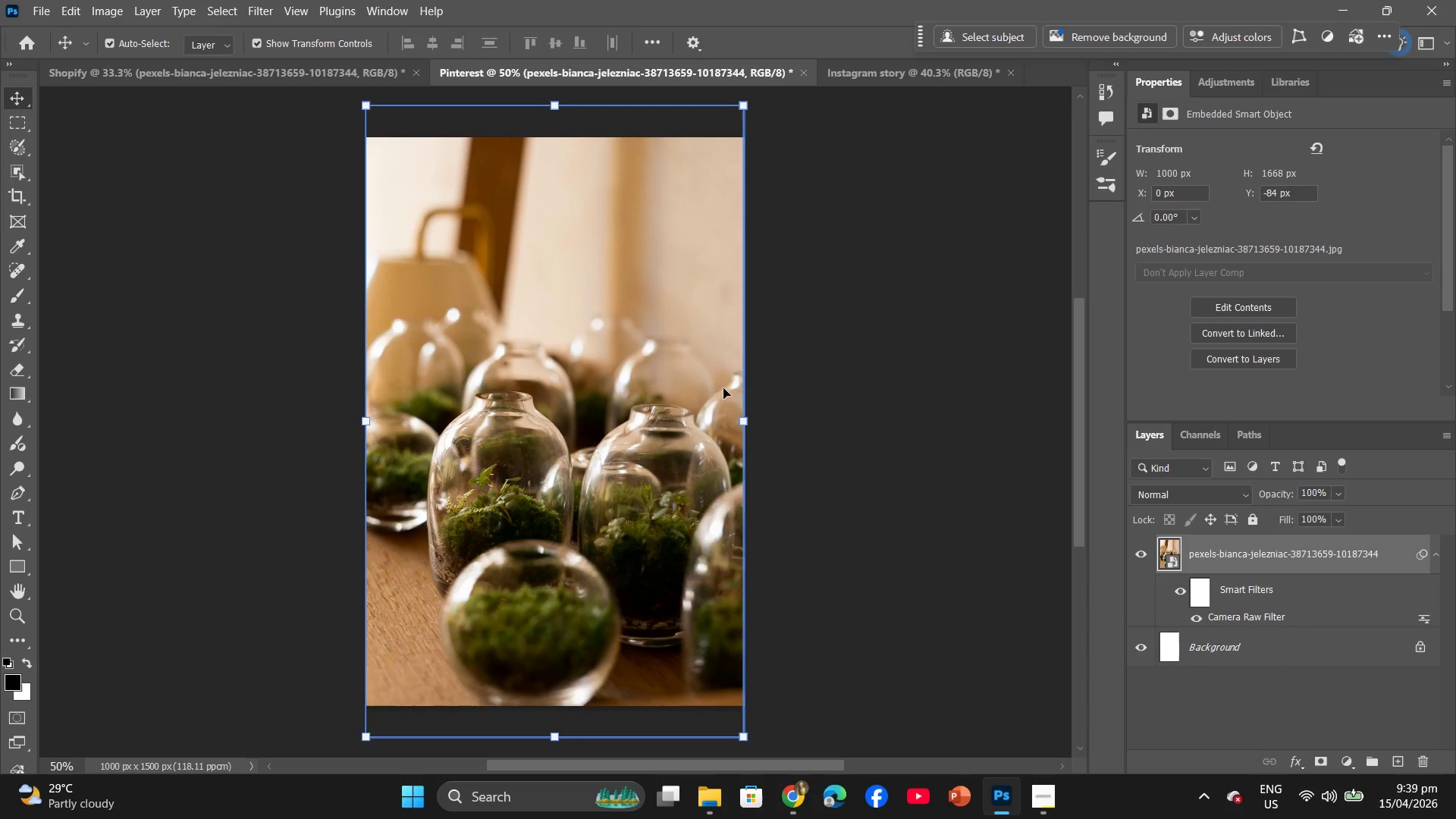 
left_click([1051, 803])